 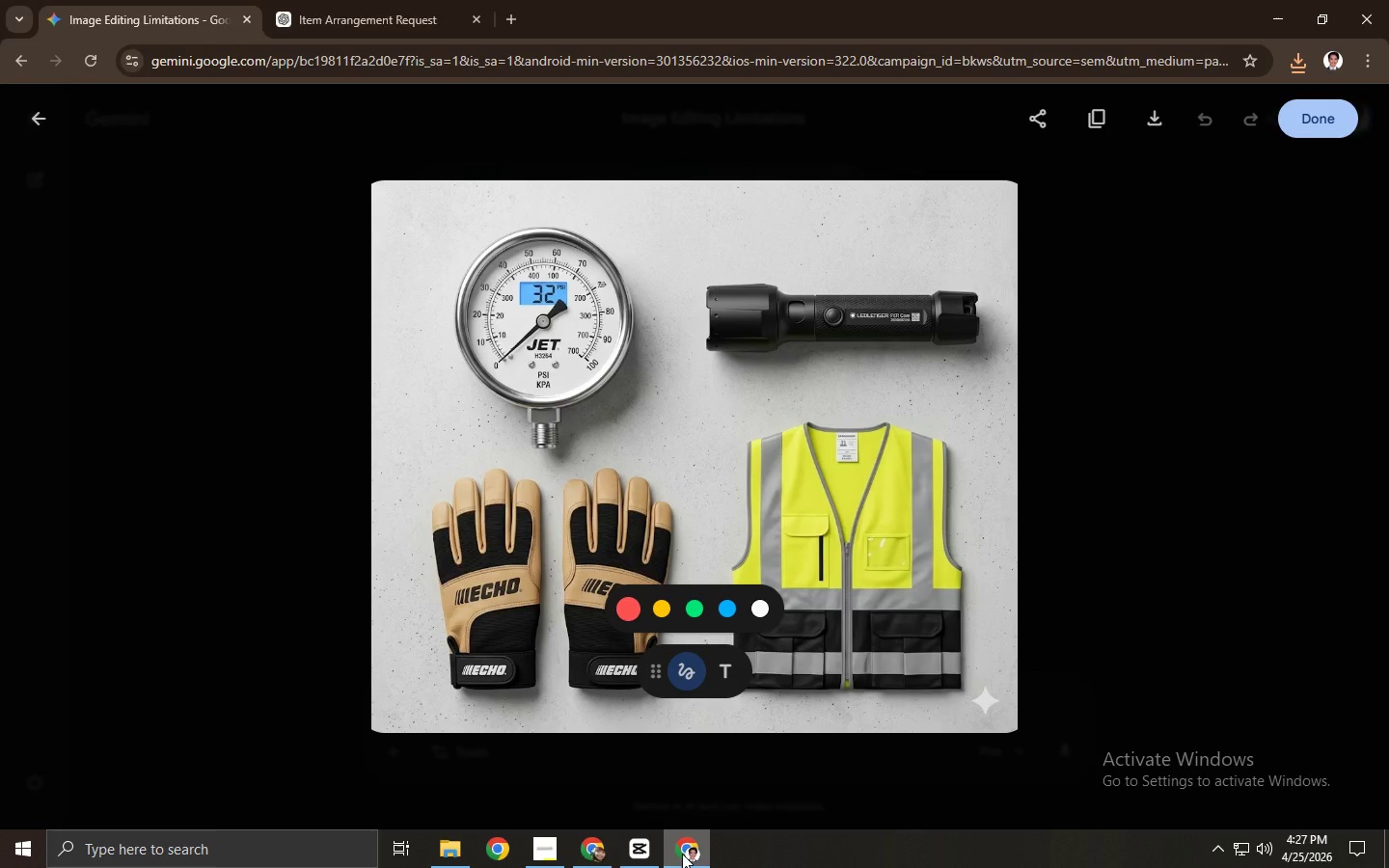 
left_click([152, 20])
 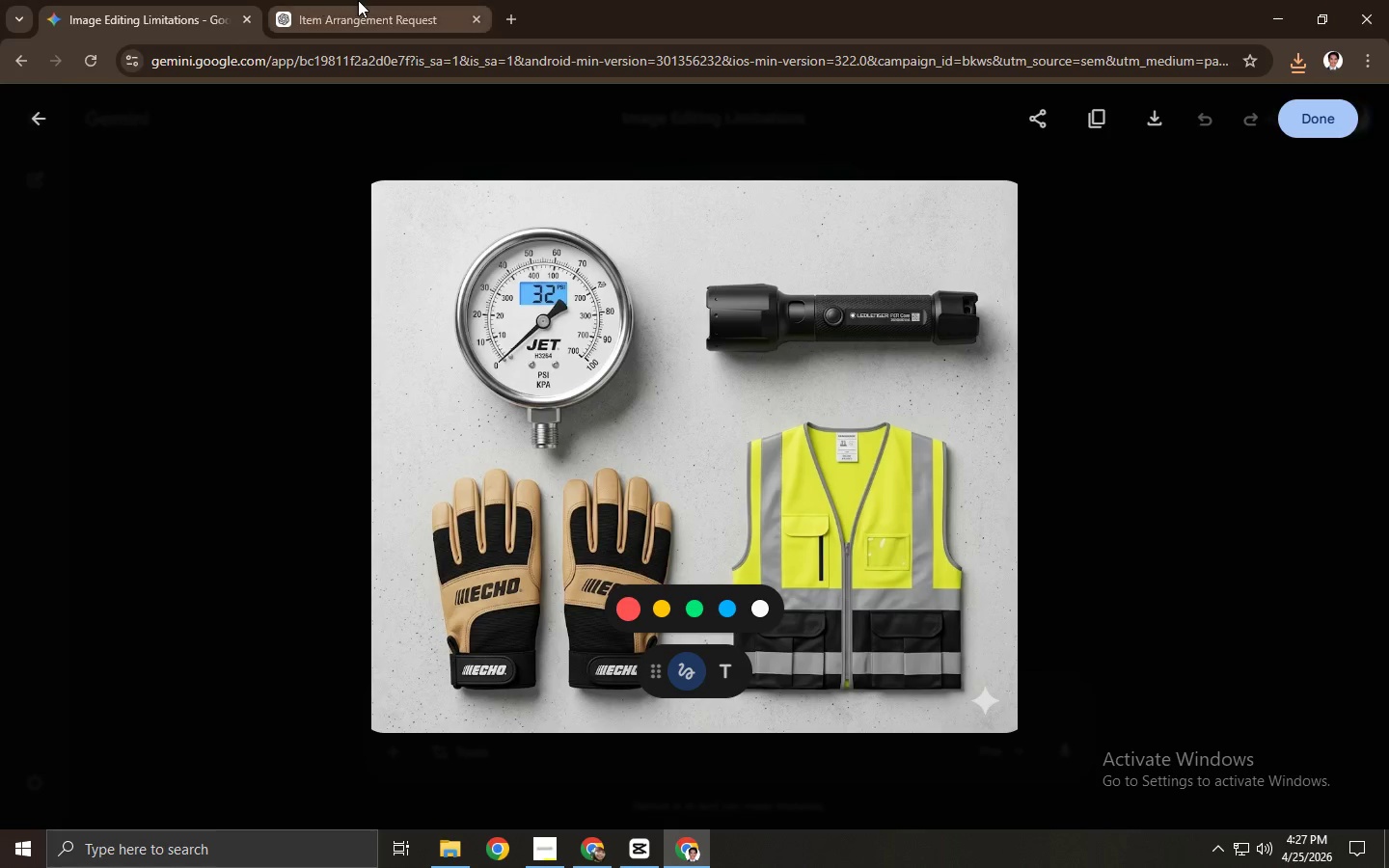 
left_click([358, 0])
 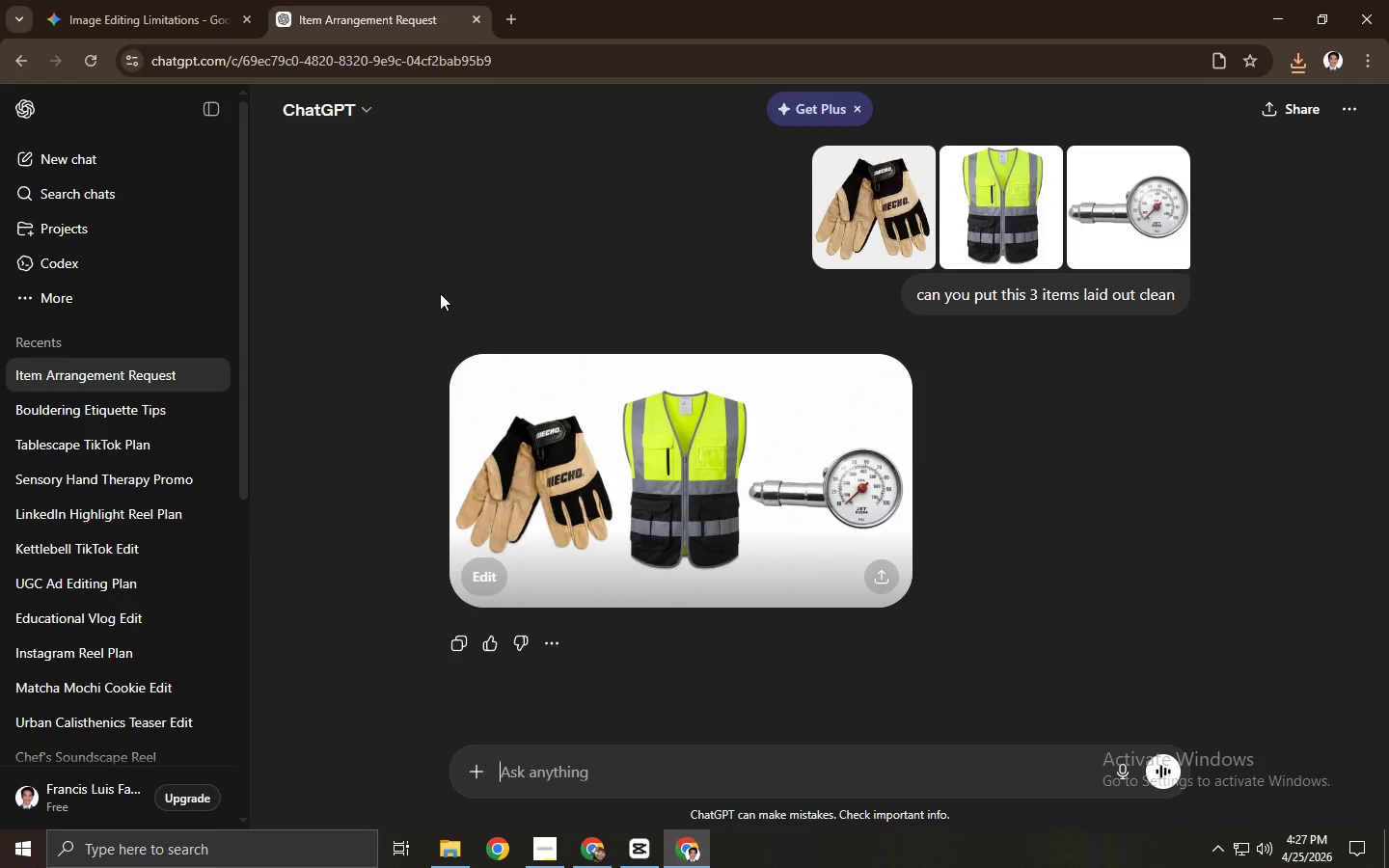 
left_click([202, 0])
 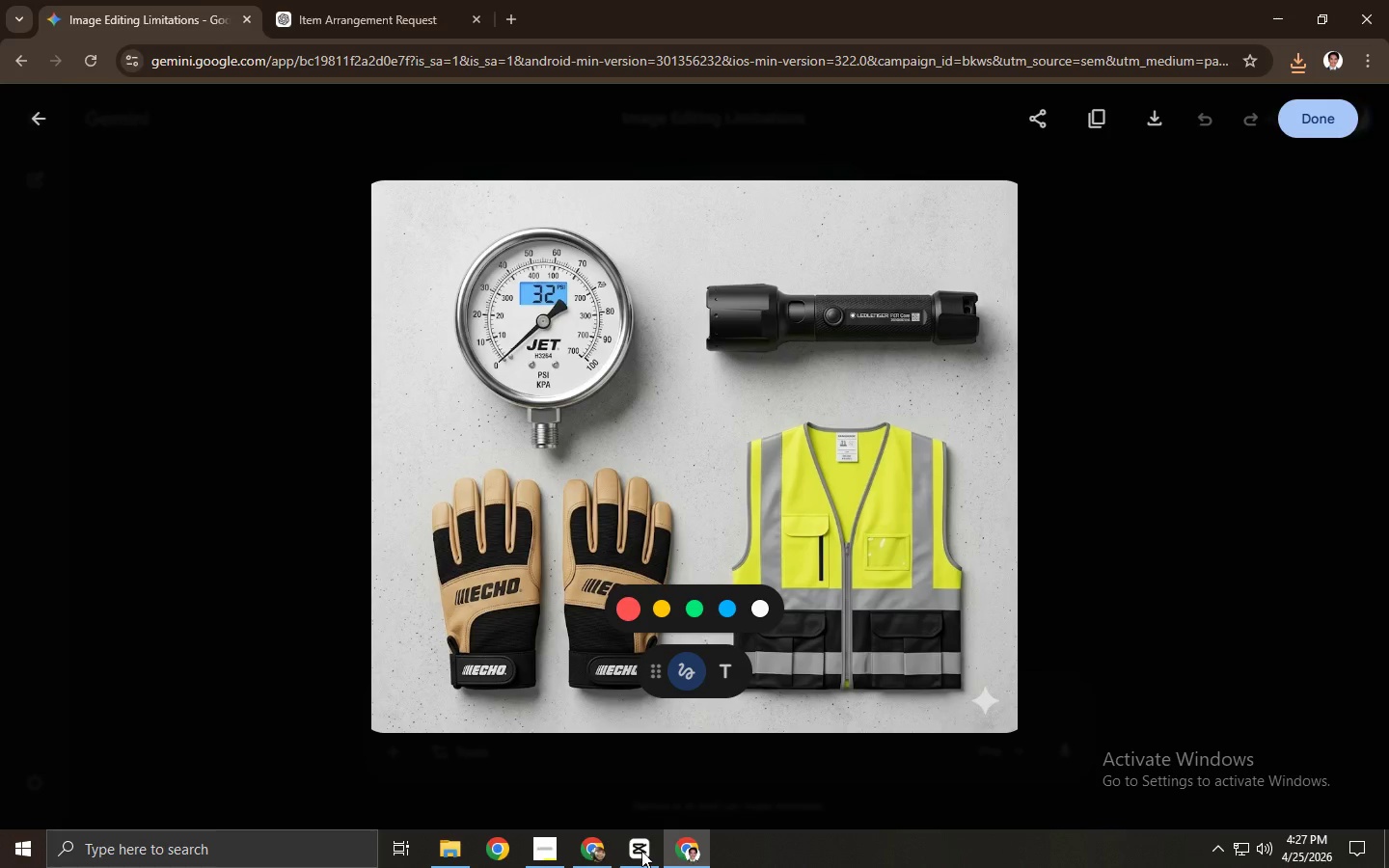 
left_click([600, 853])
 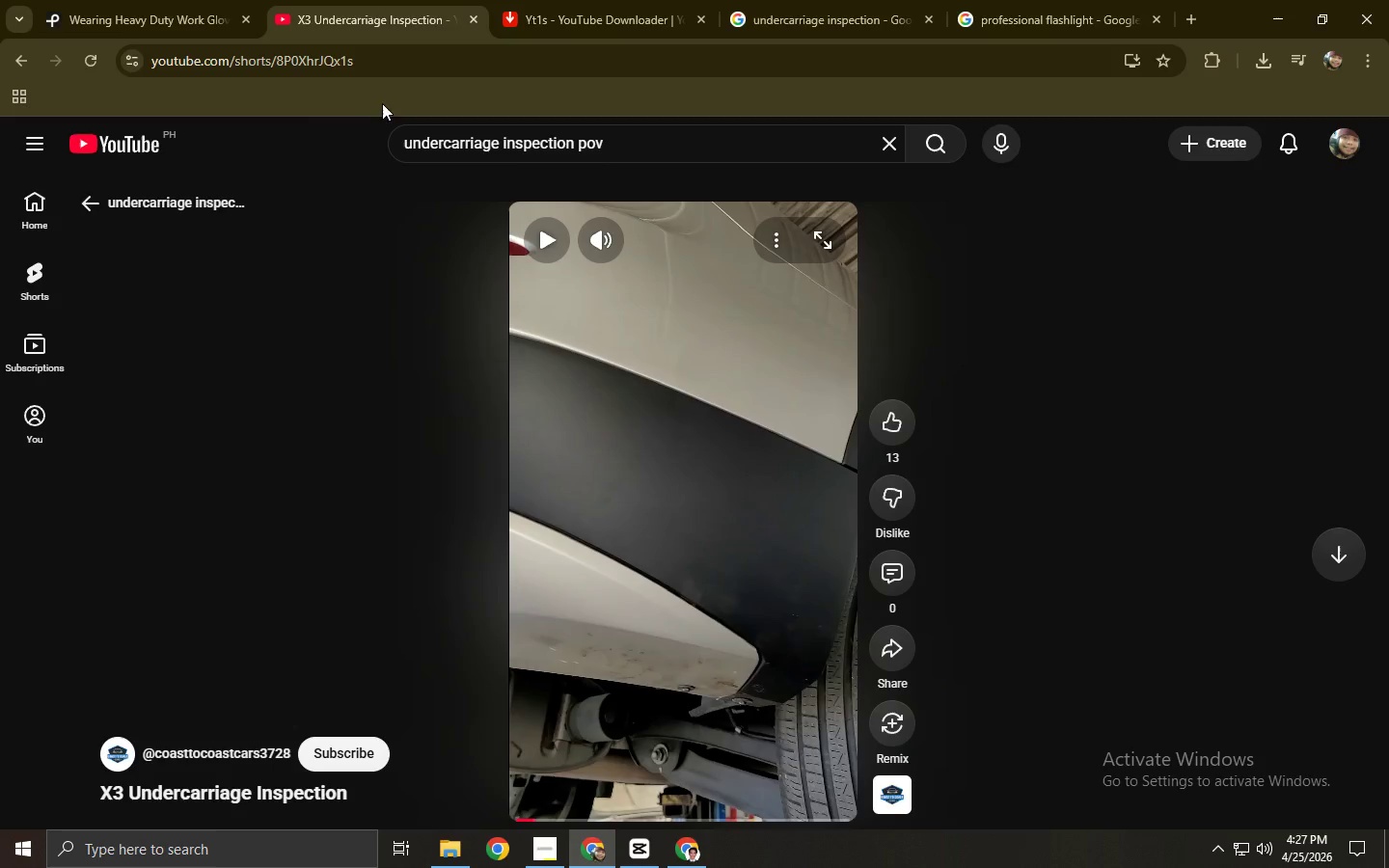 
left_click([622, 148])
 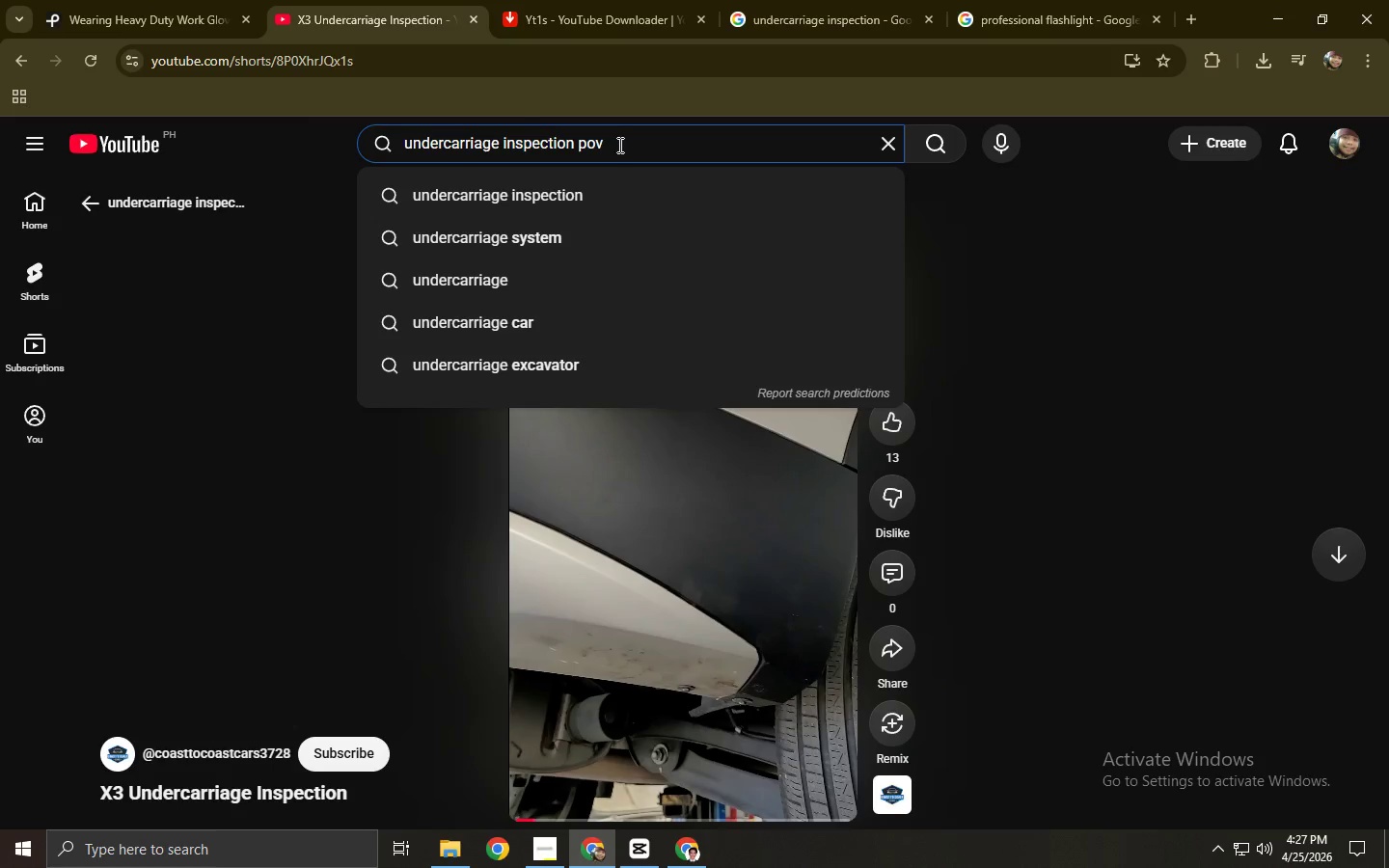 
key(Control+ControlLeft)
 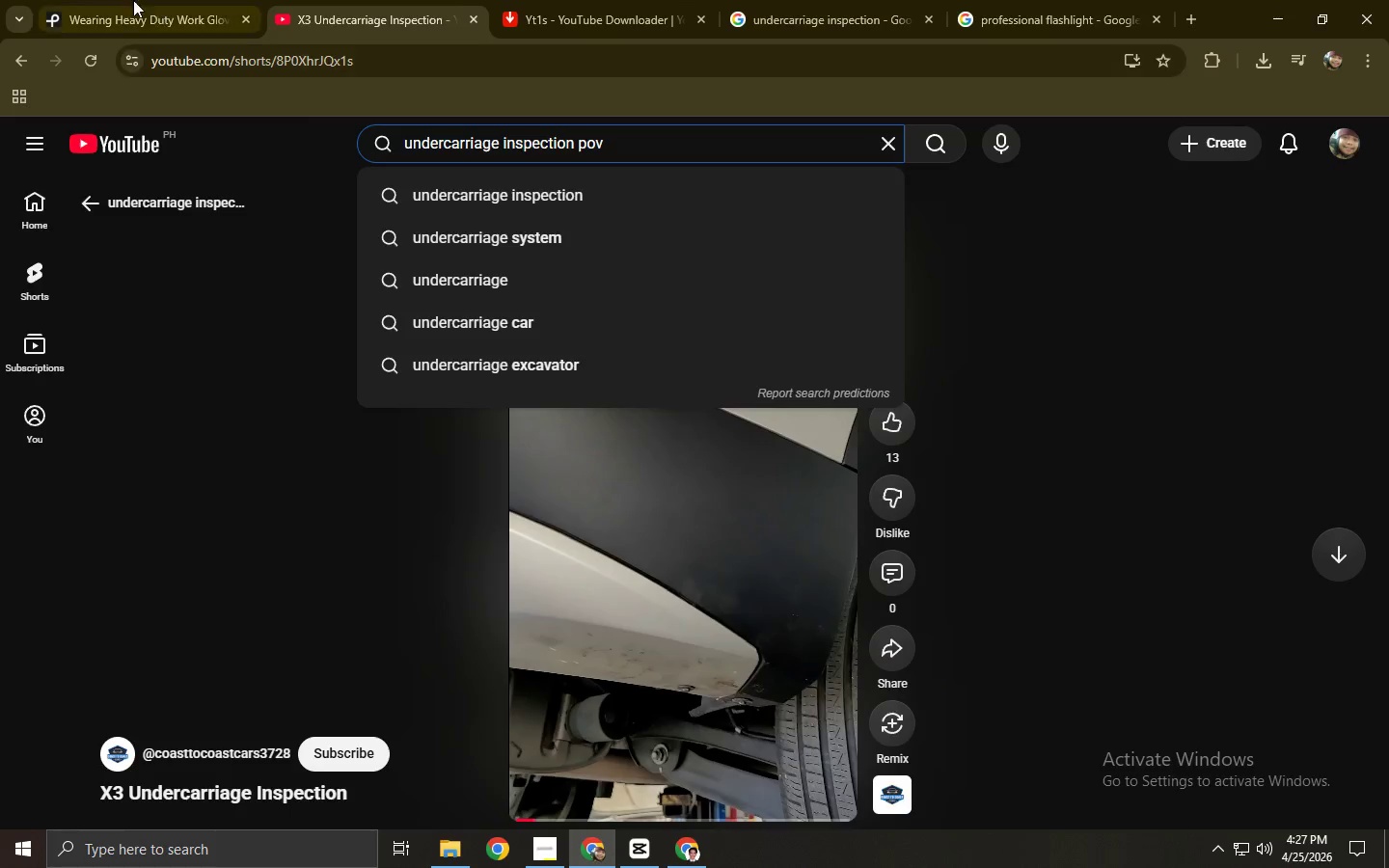 
left_click([123, 0])
 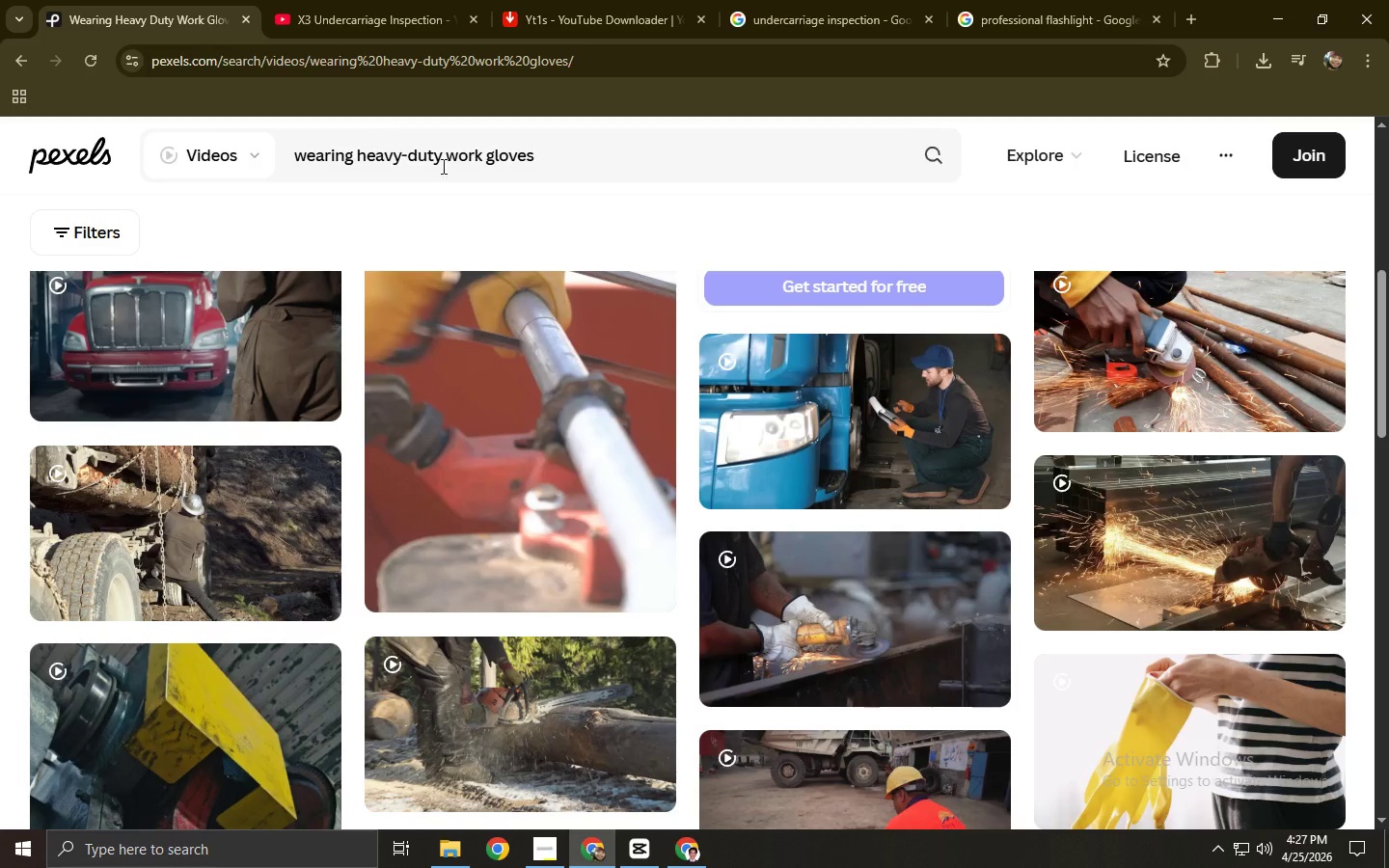 
left_click([463, 169])
 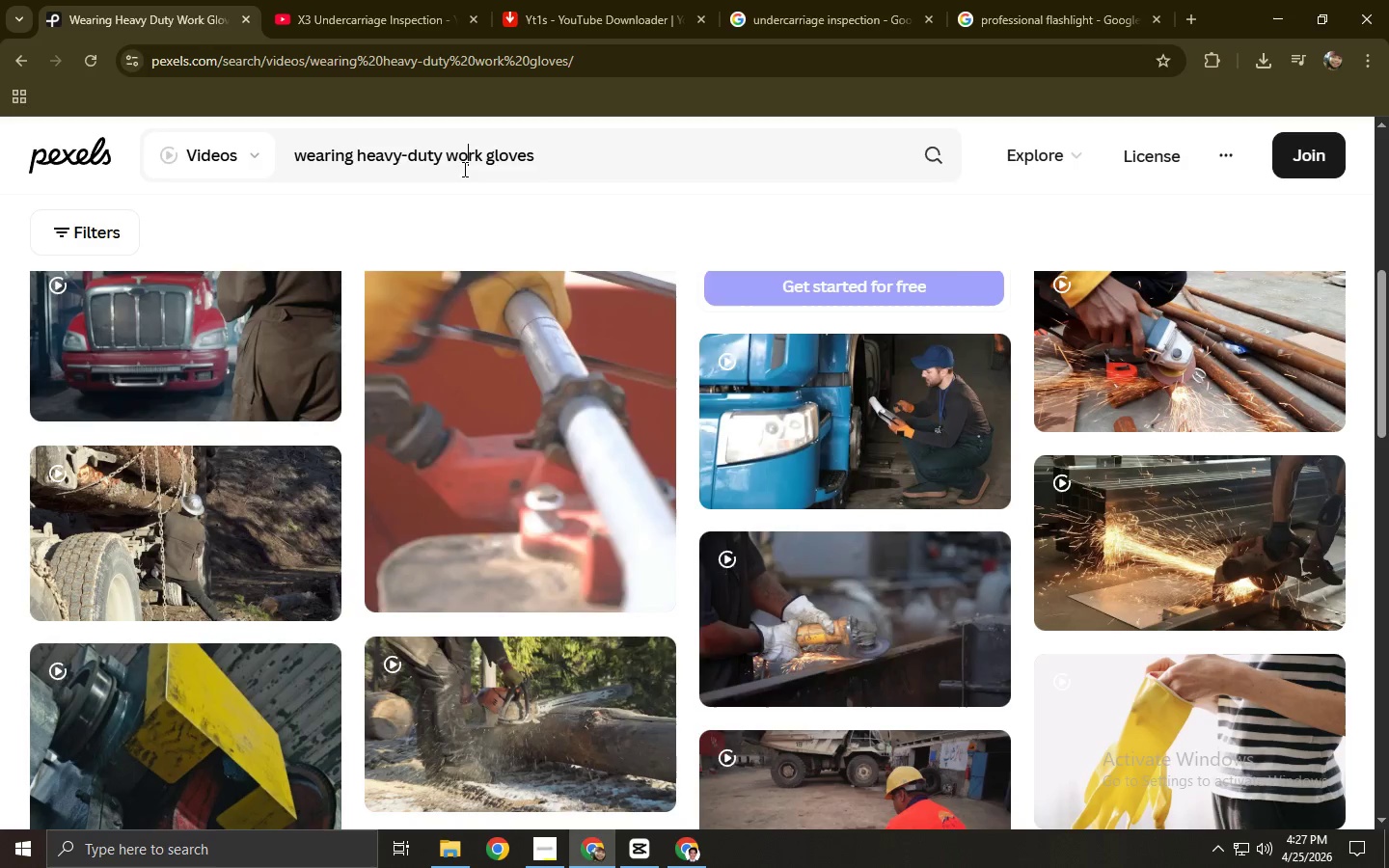 
key(Control+A)
 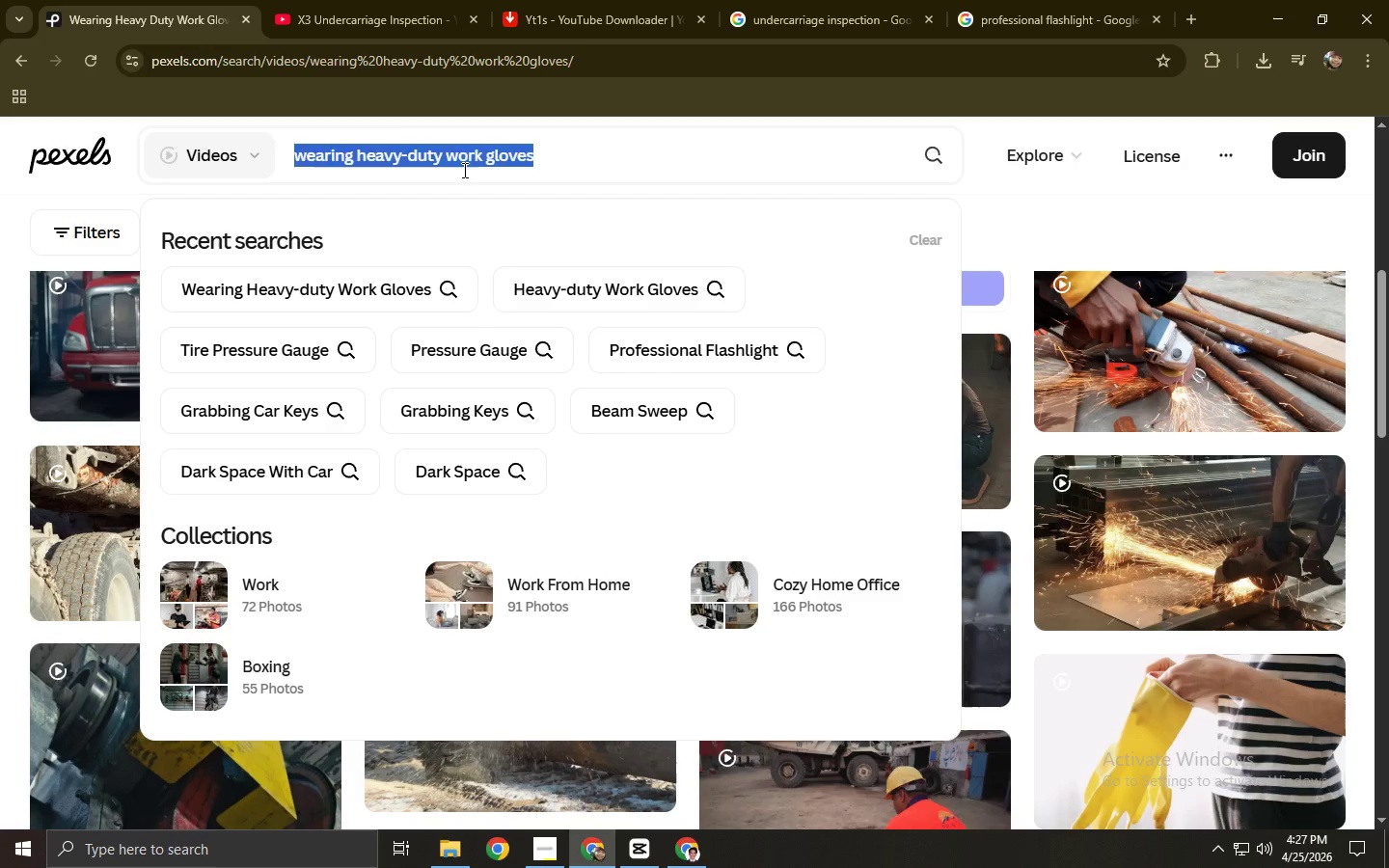 
key(Control+V)
 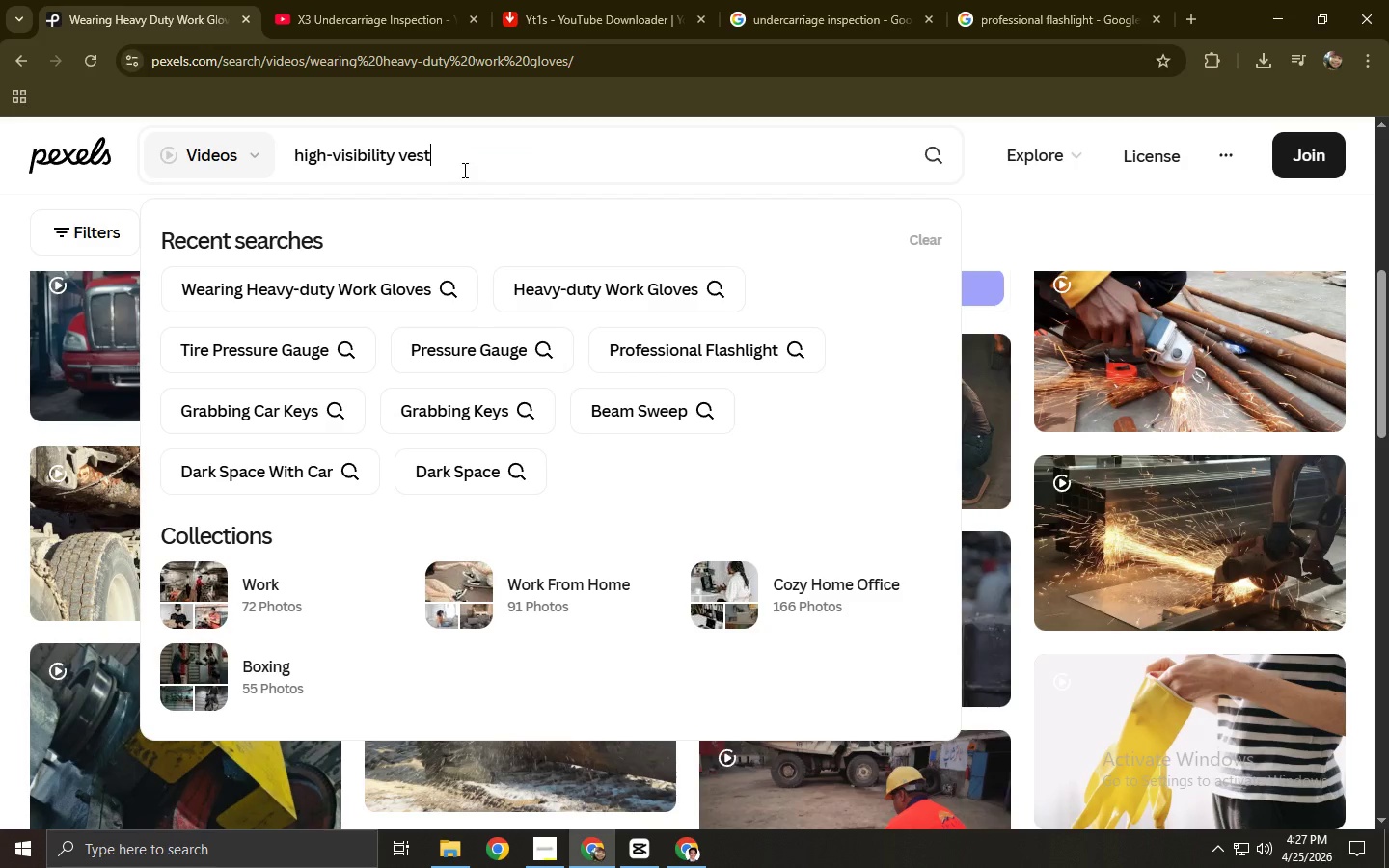 
key(NumpadEnter)
 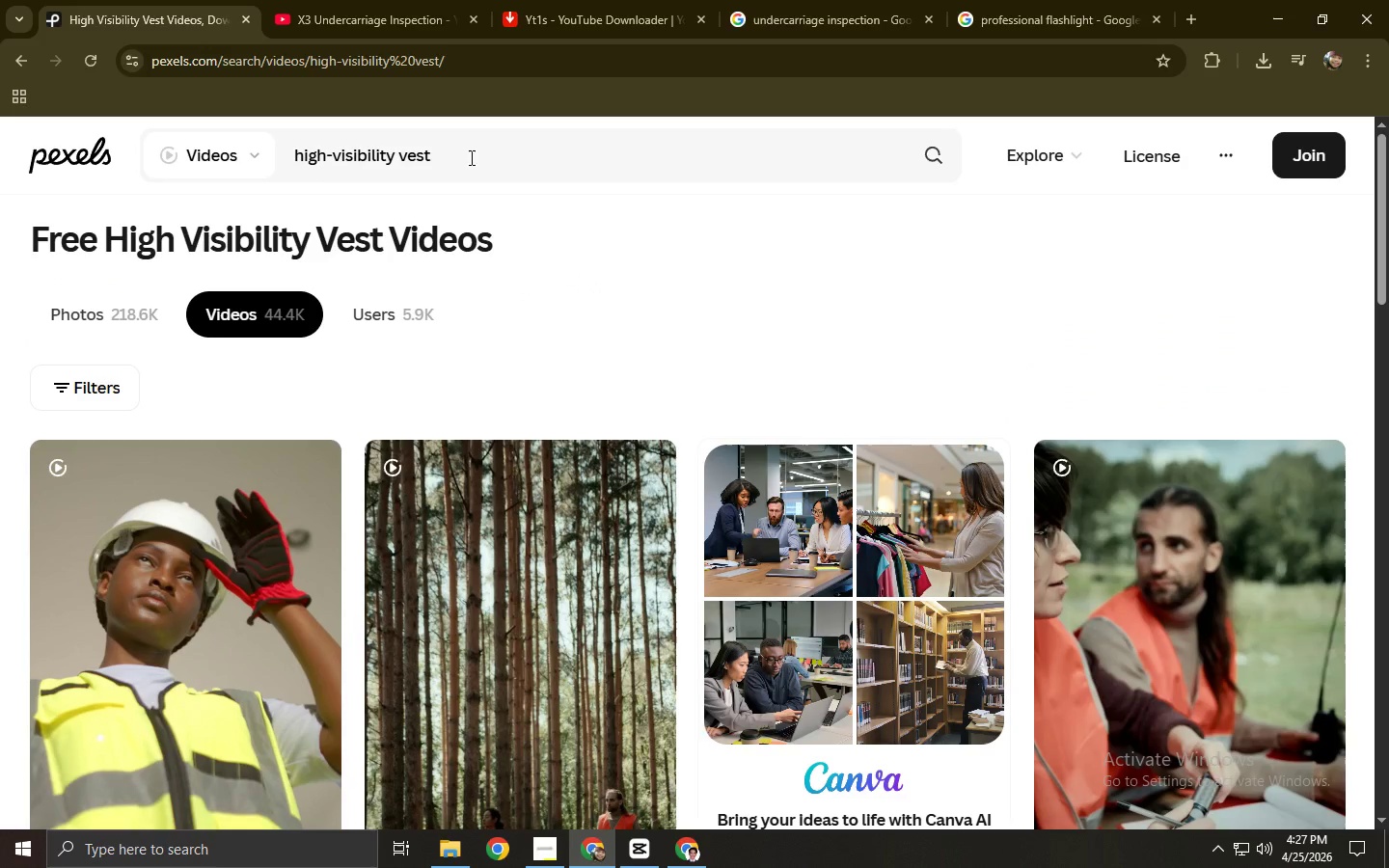 
scroll: coordinate [465, 157], scroll_direction: down, amount: 2.0
 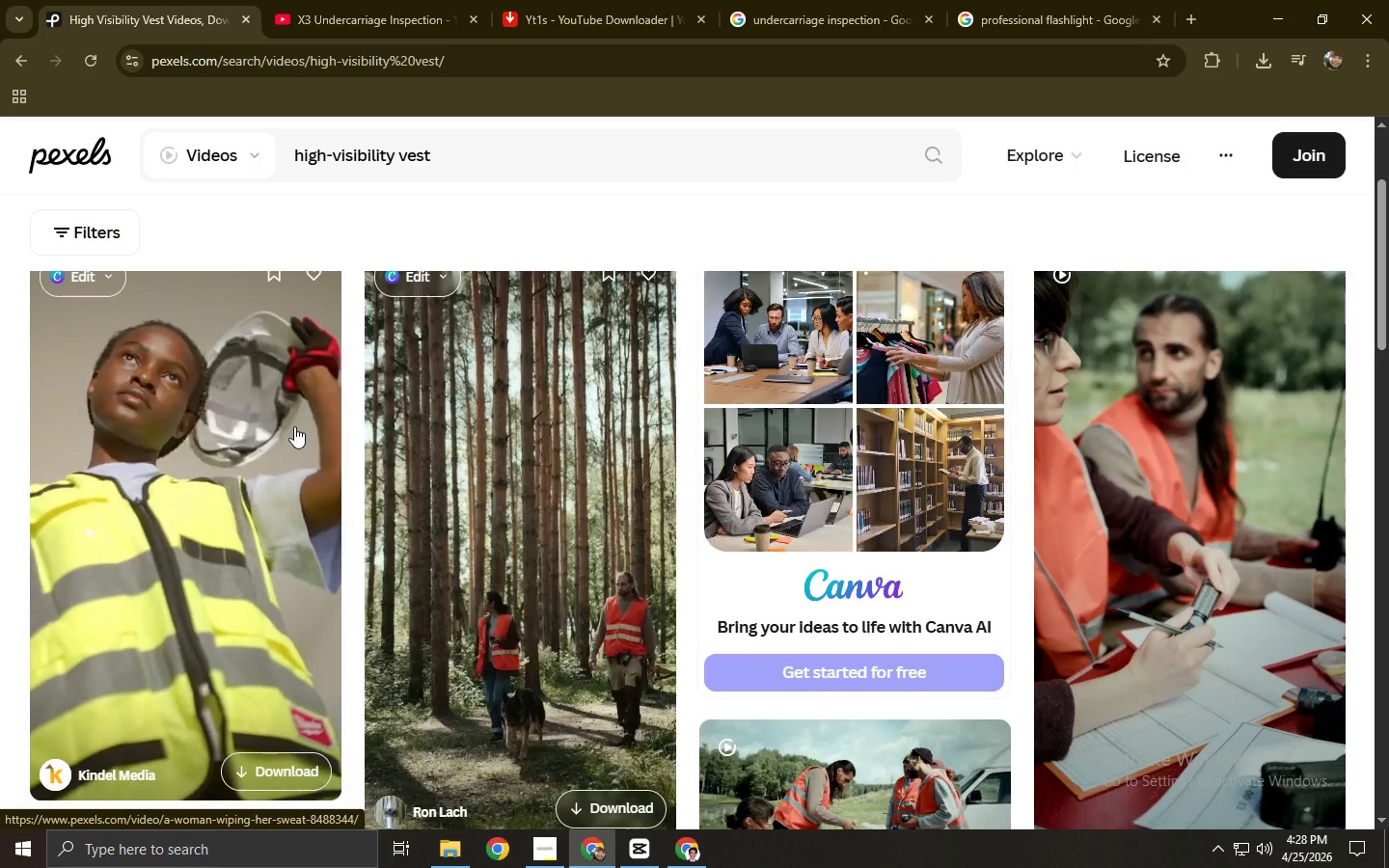 
wait(5.3)
 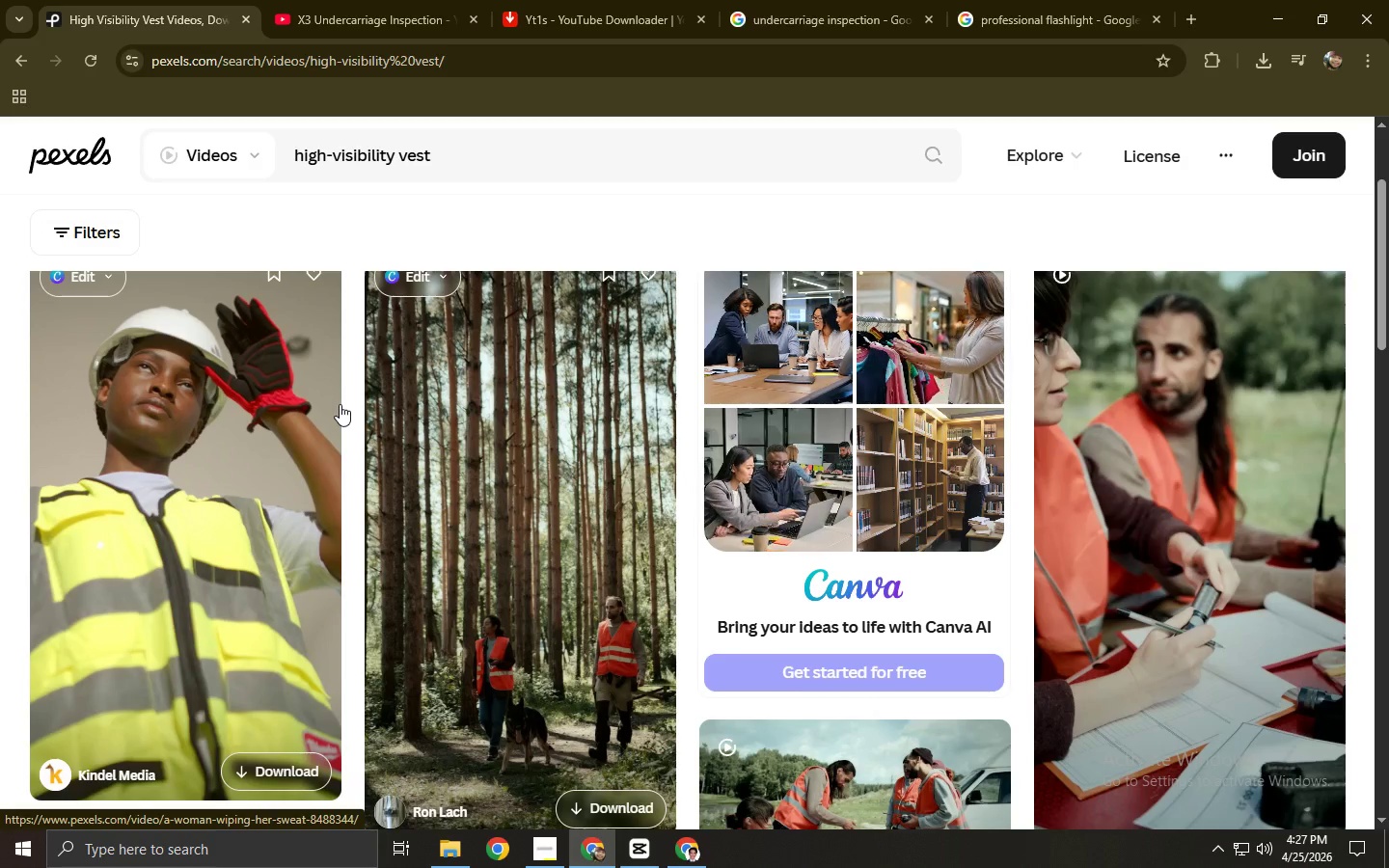 
scroll: coordinate [236, 413], scroll_direction: down, amount: 13.0
 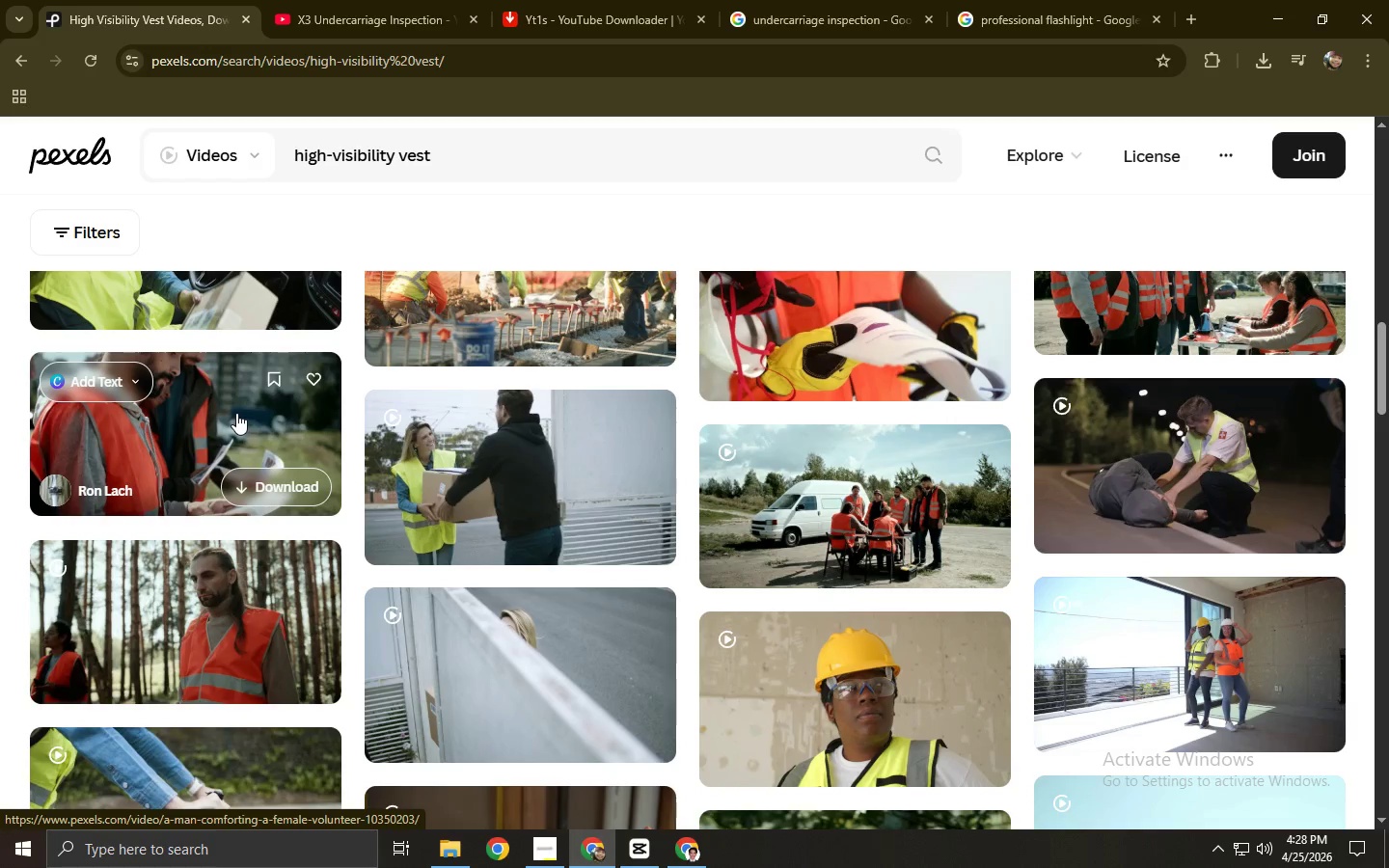 
scroll: coordinate [236, 413], scroll_direction: up, amount: 3.0
 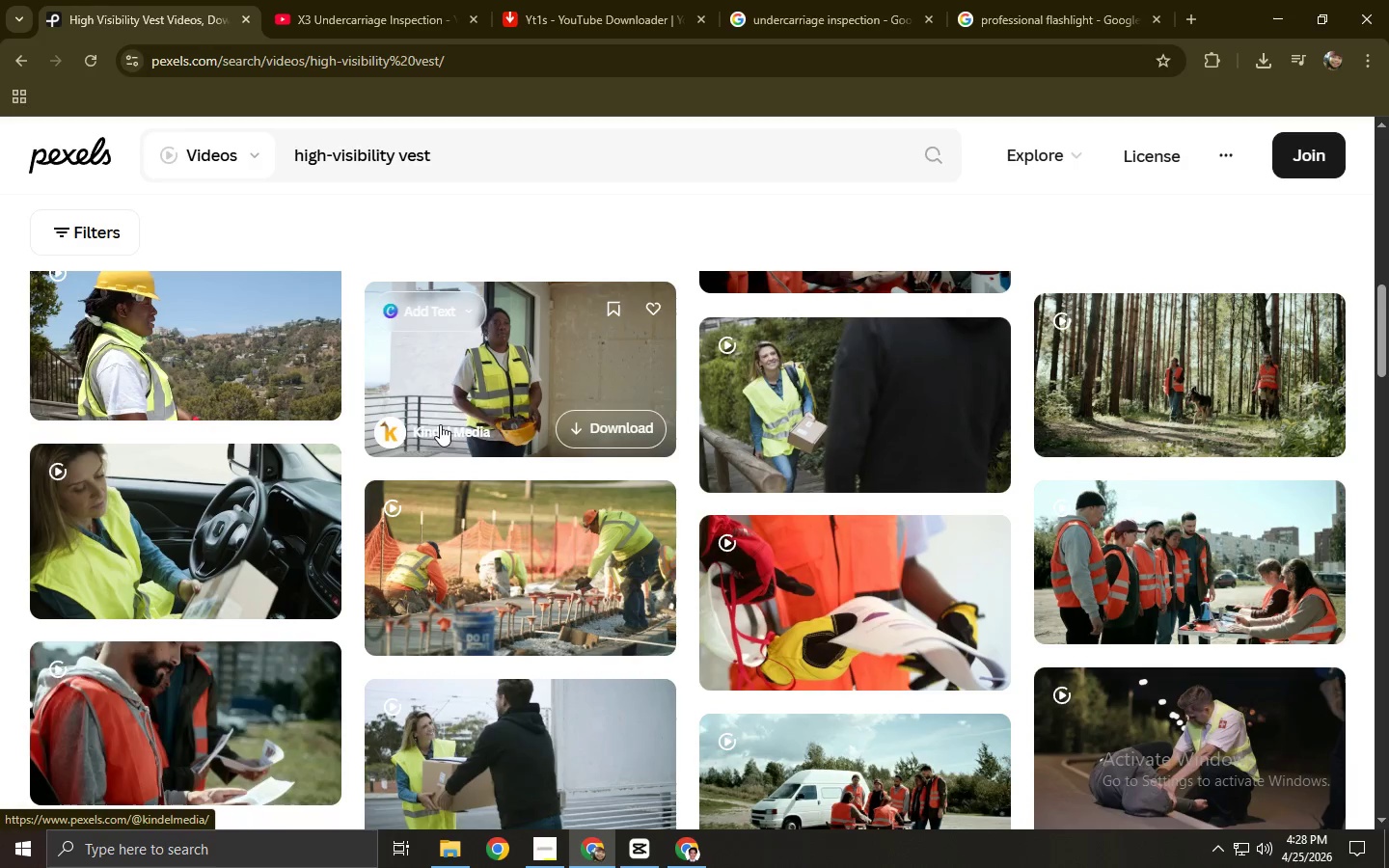 
left_click([516, 367])
 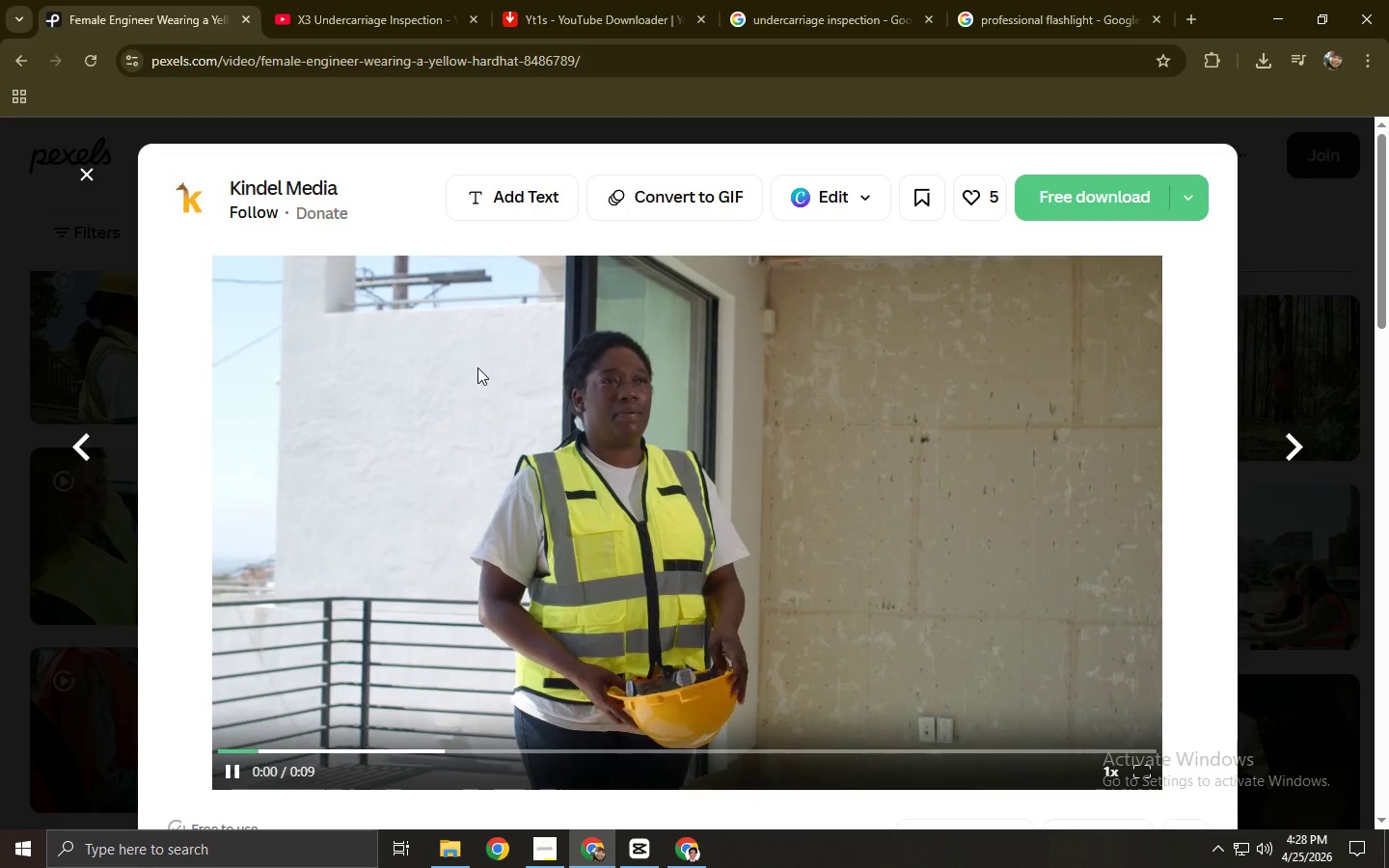 
left_click([48, 410])
 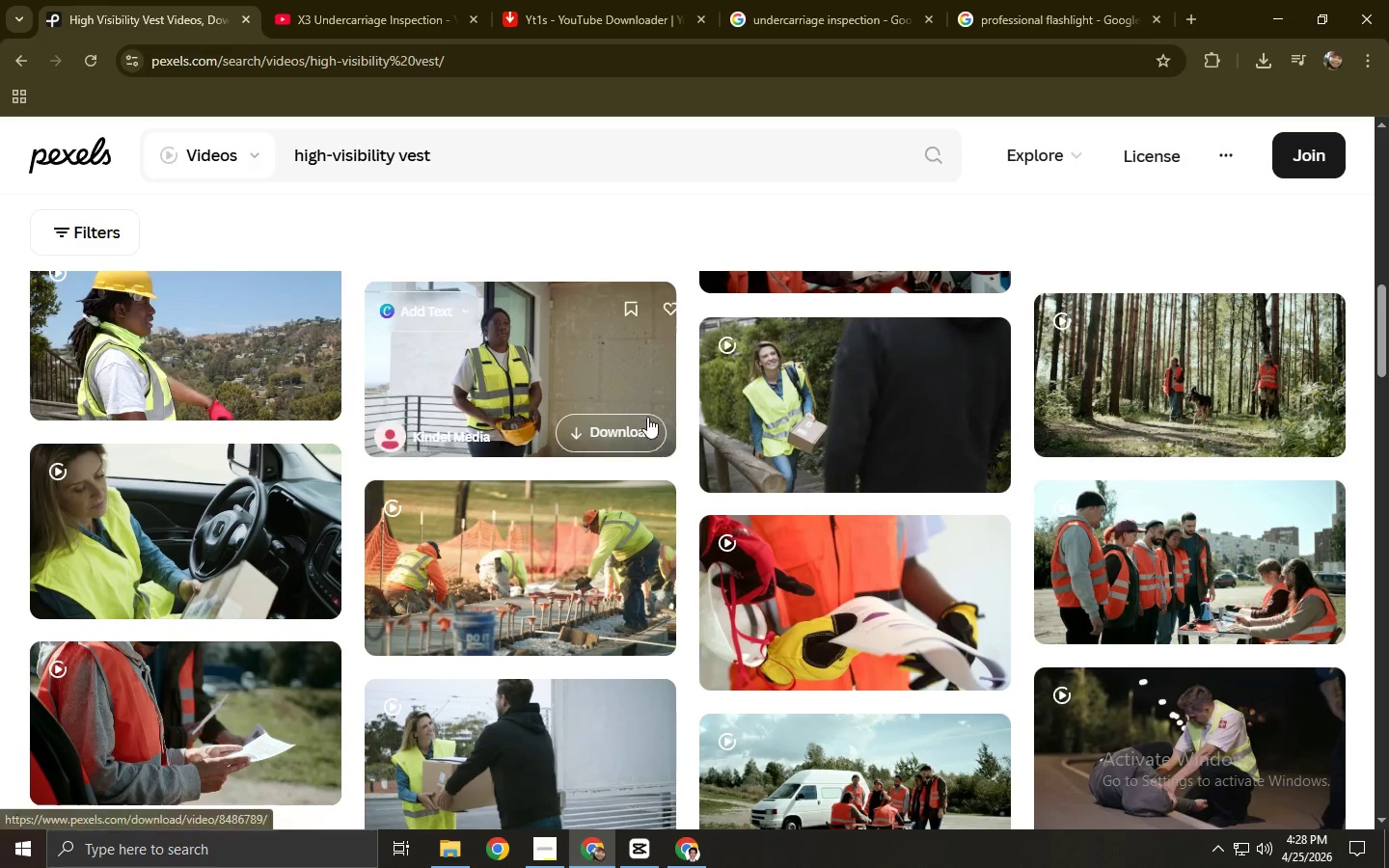 
key(Alt+Tab)
 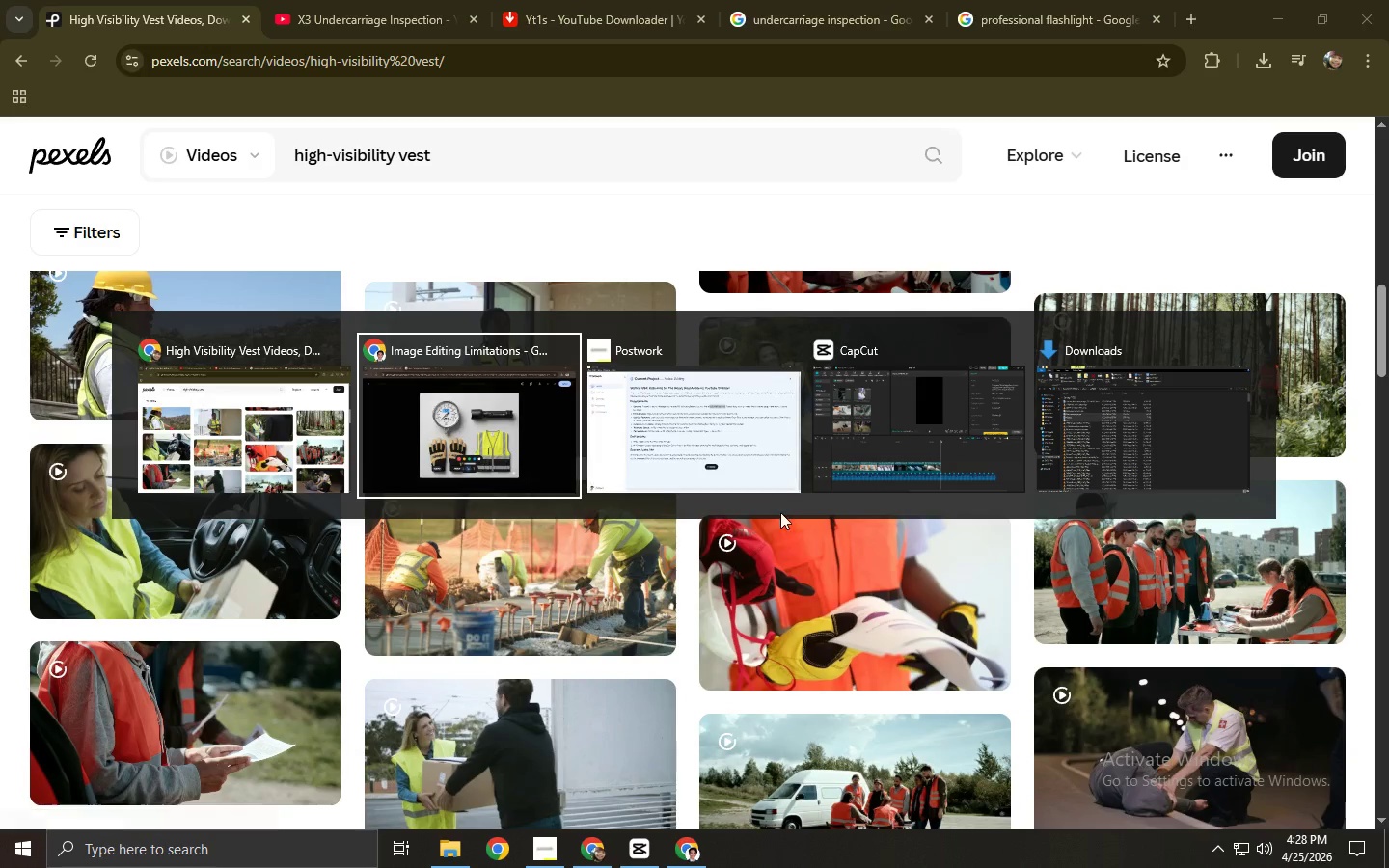 
key(Alt+Tab)
 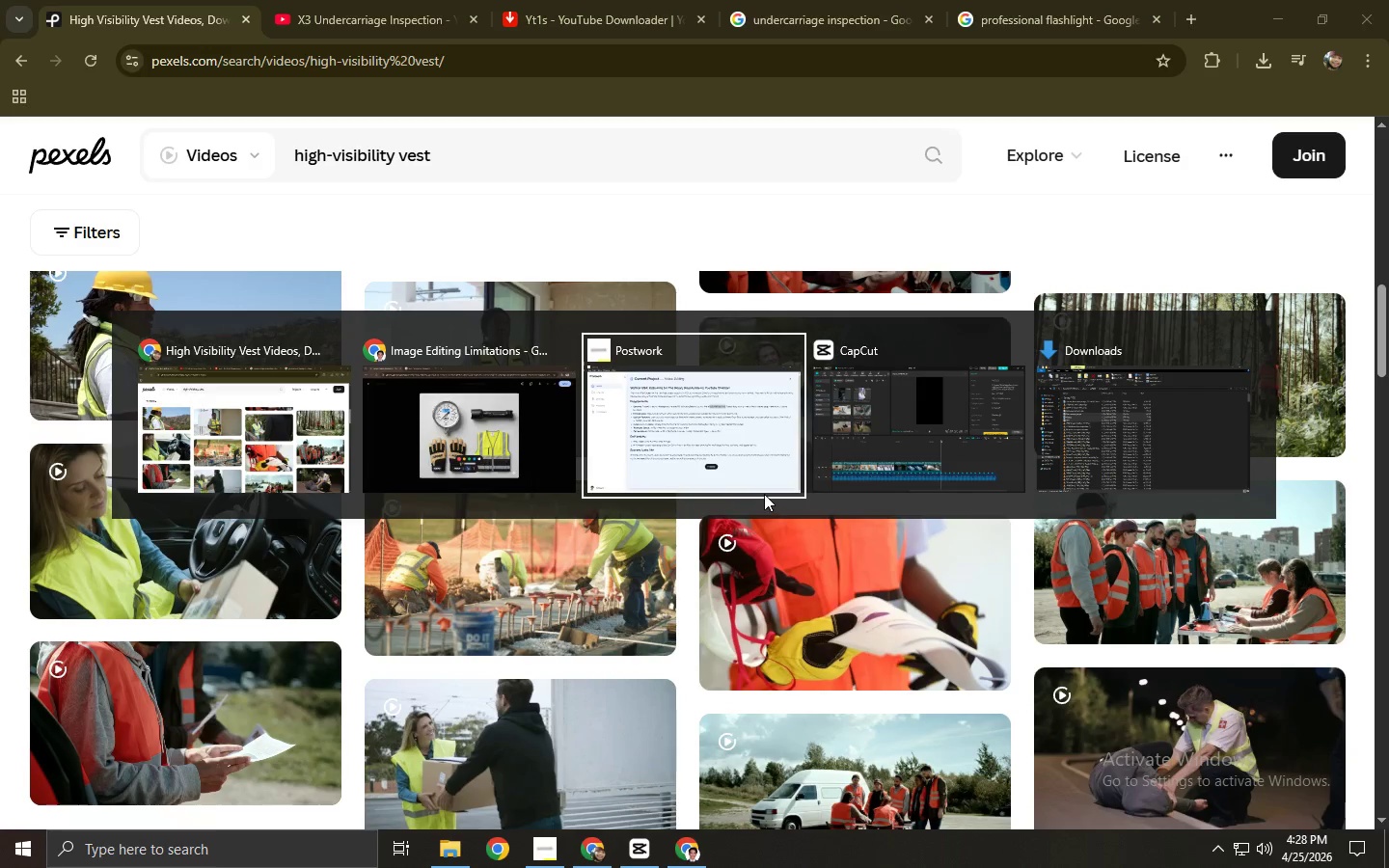 
key(Alt+Tab)
 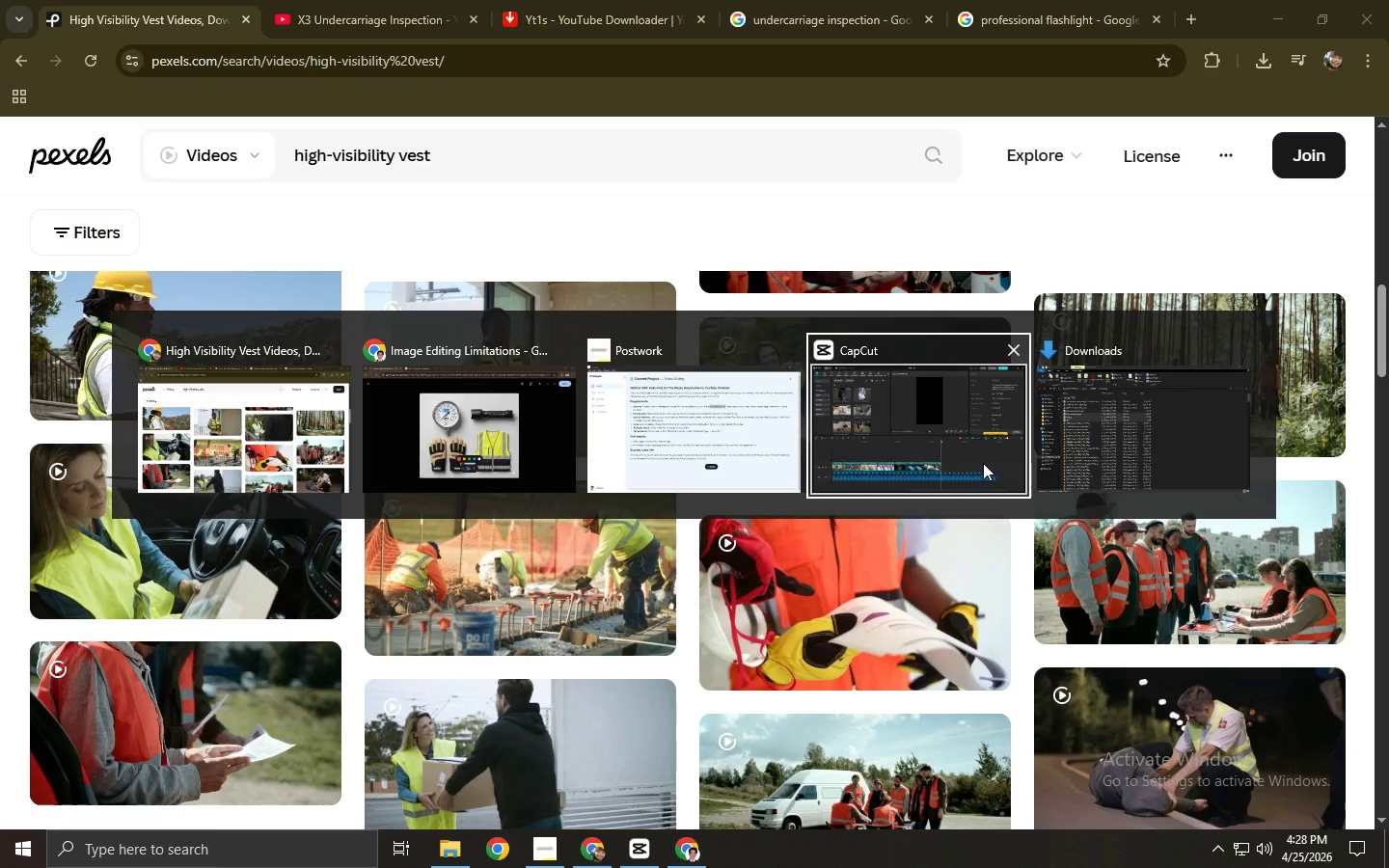 
left_click([1075, 437])
 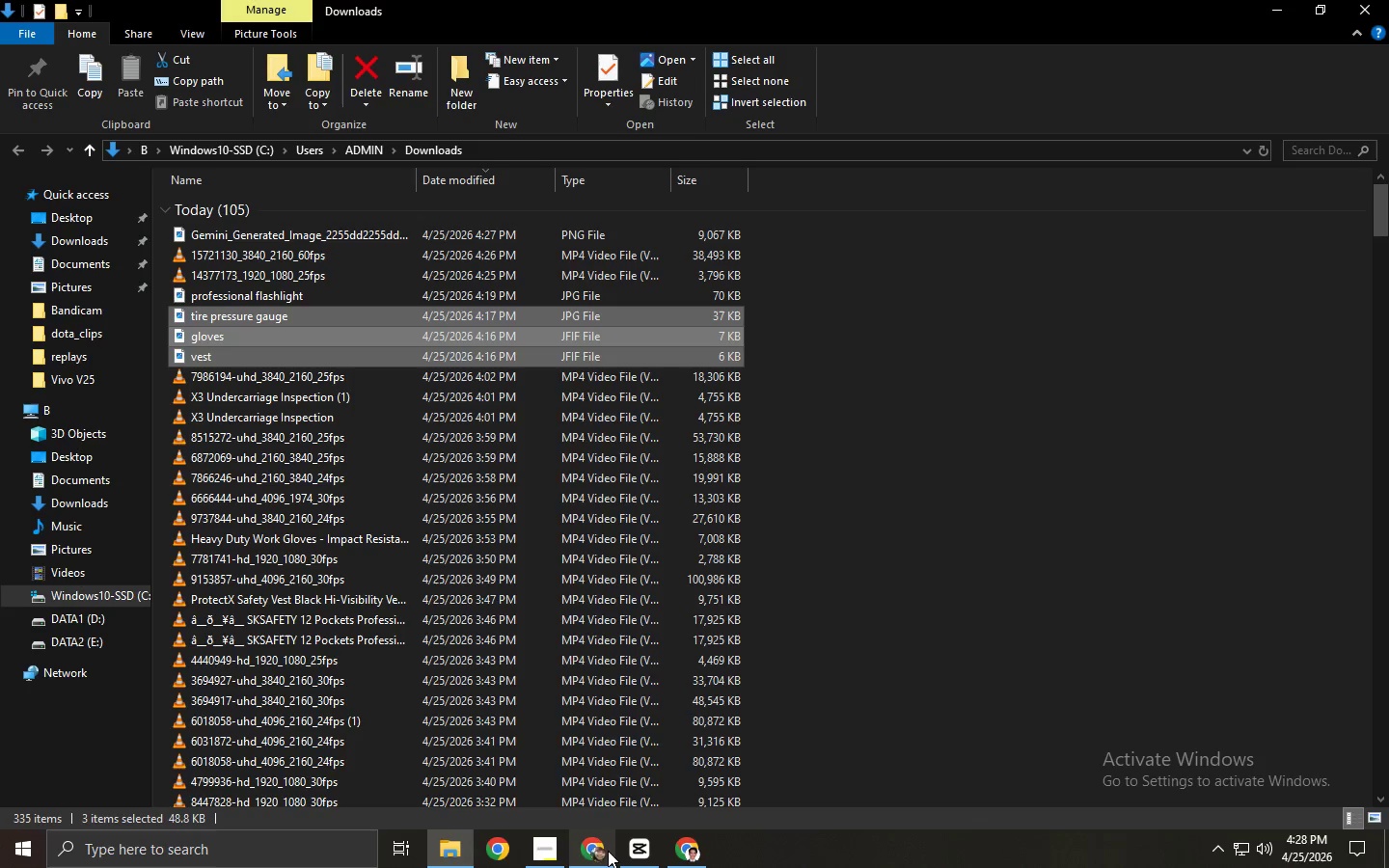 
left_click([532, 853])
 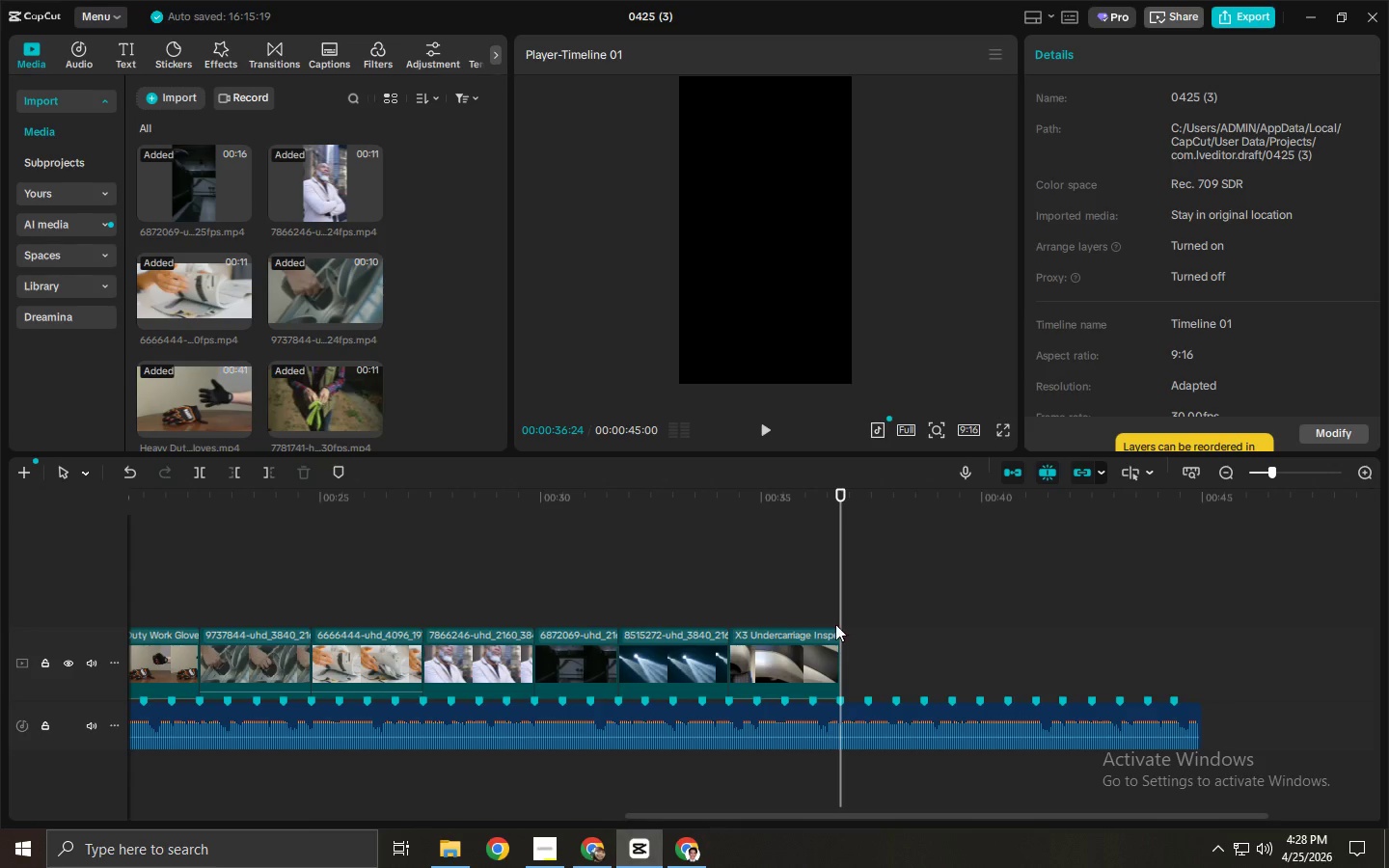 
scroll: coordinate [447, 337], scroll_direction: down, amount: 3.0
 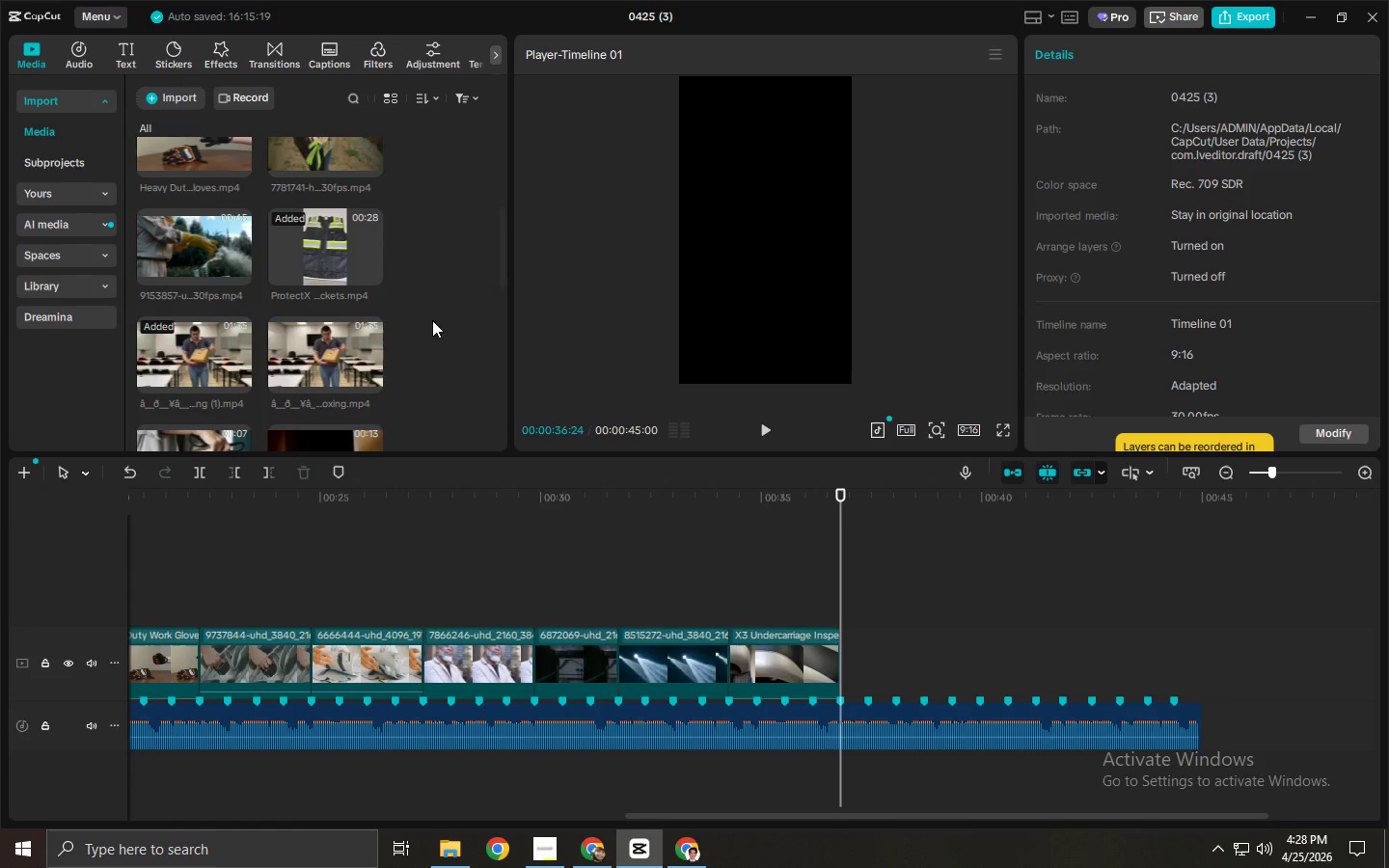 
left_click_drag(start_coordinate=[310, 254], to_coordinate=[848, 665])
 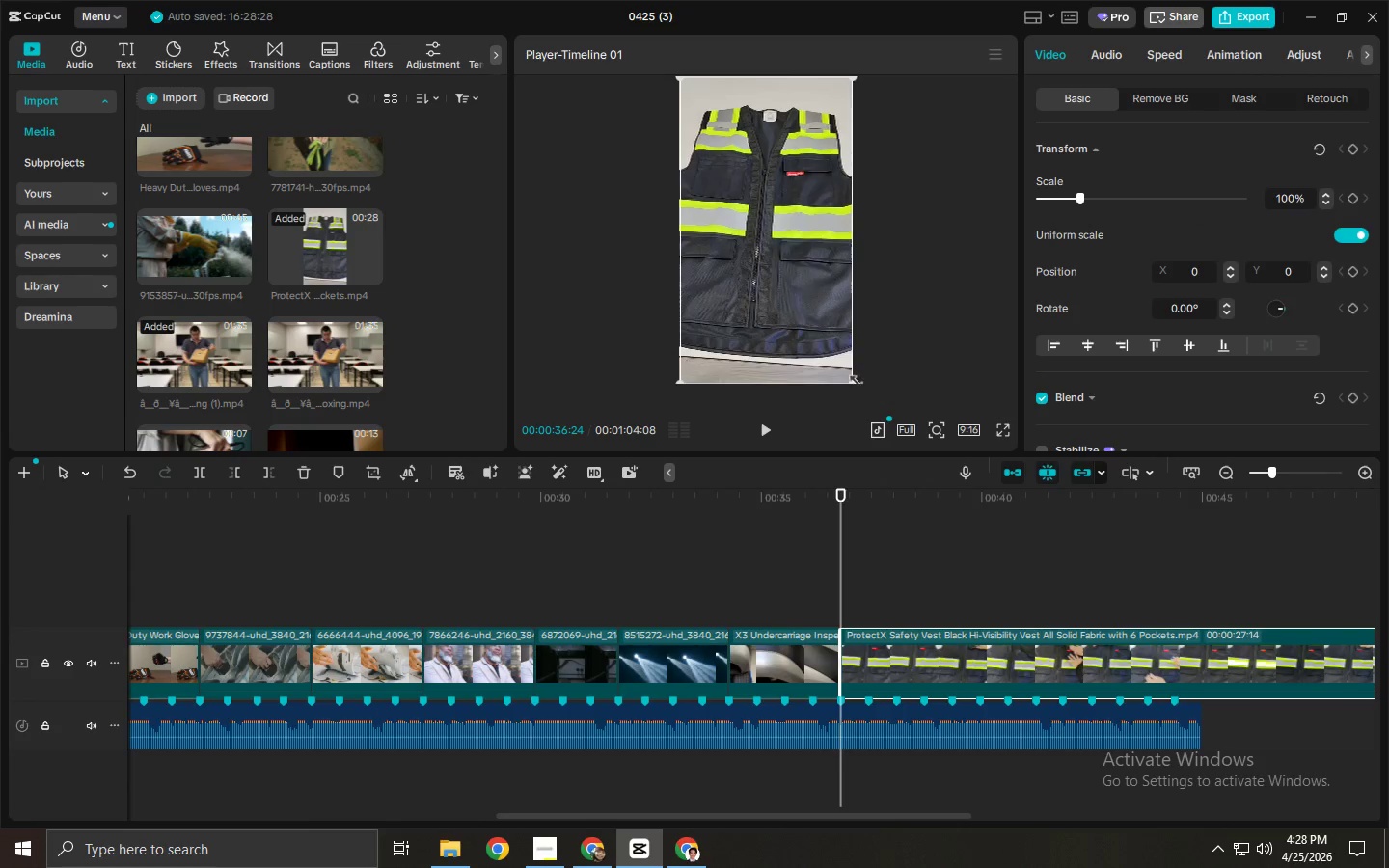 
left_click_drag(start_coordinate=[852, 379], to_coordinate=[760, 256])
 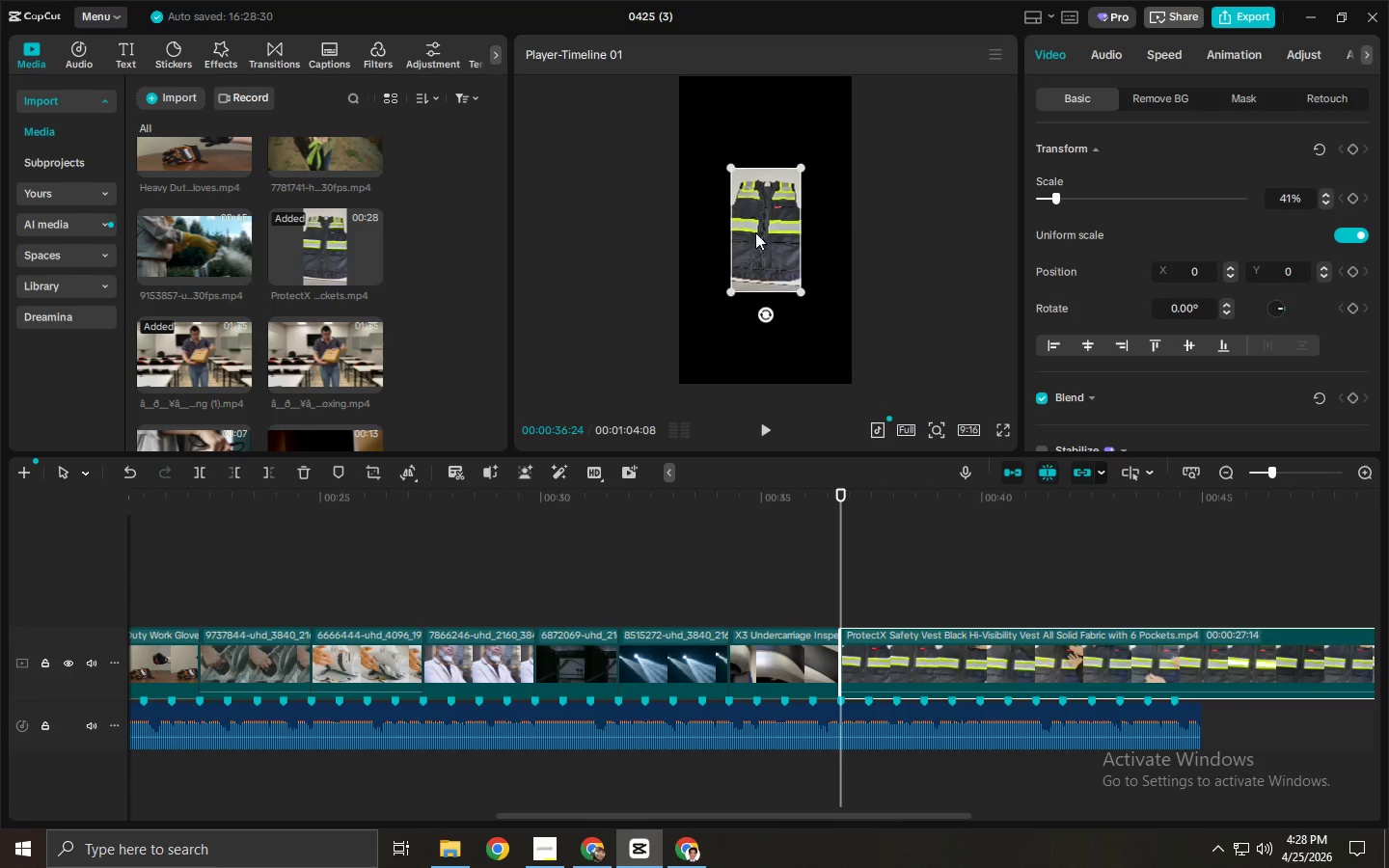 
left_click_drag(start_coordinate=[753, 223], to_coordinate=[701, 140])
 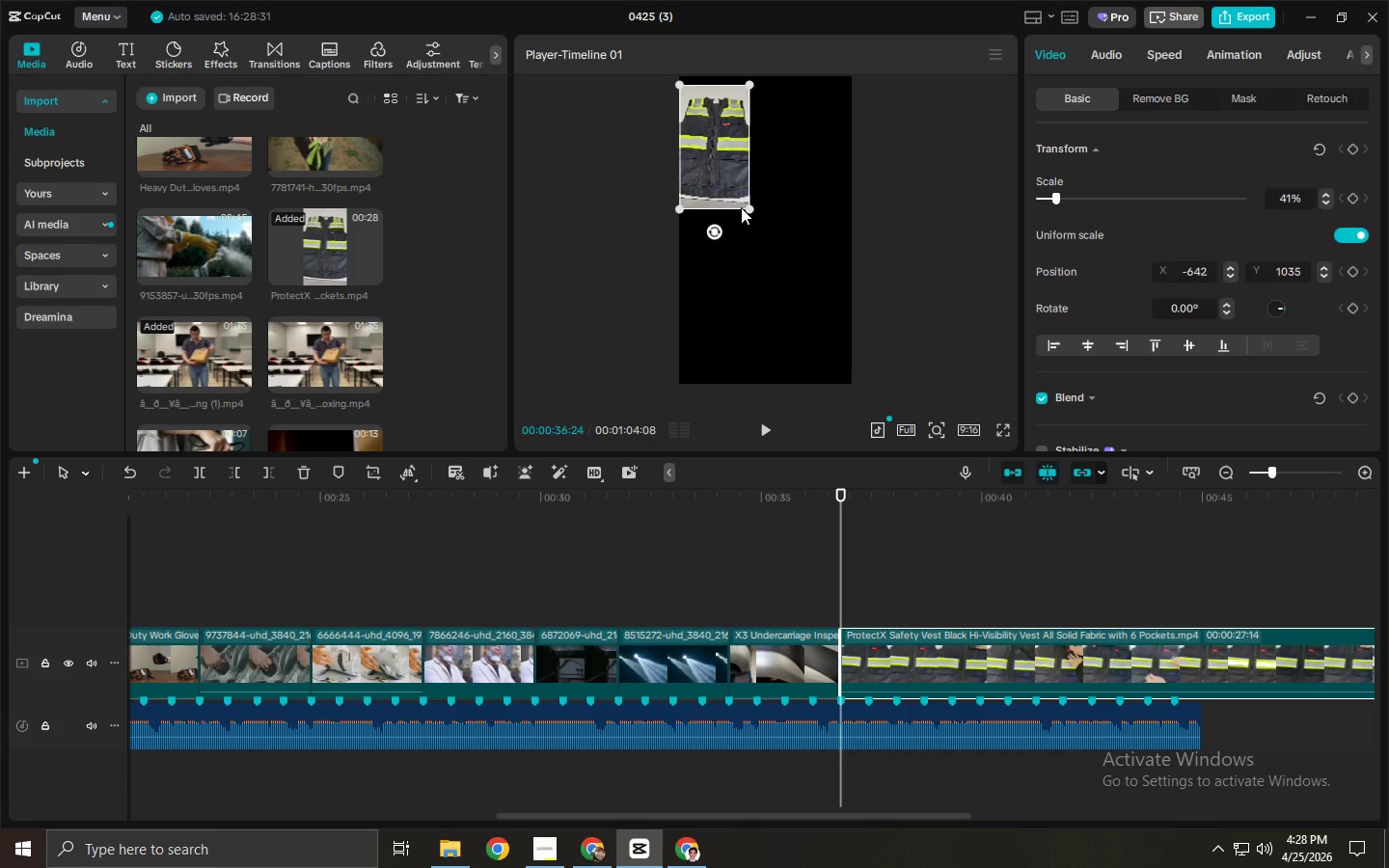 
left_click_drag(start_coordinate=[745, 207], to_coordinate=[780, 244])
 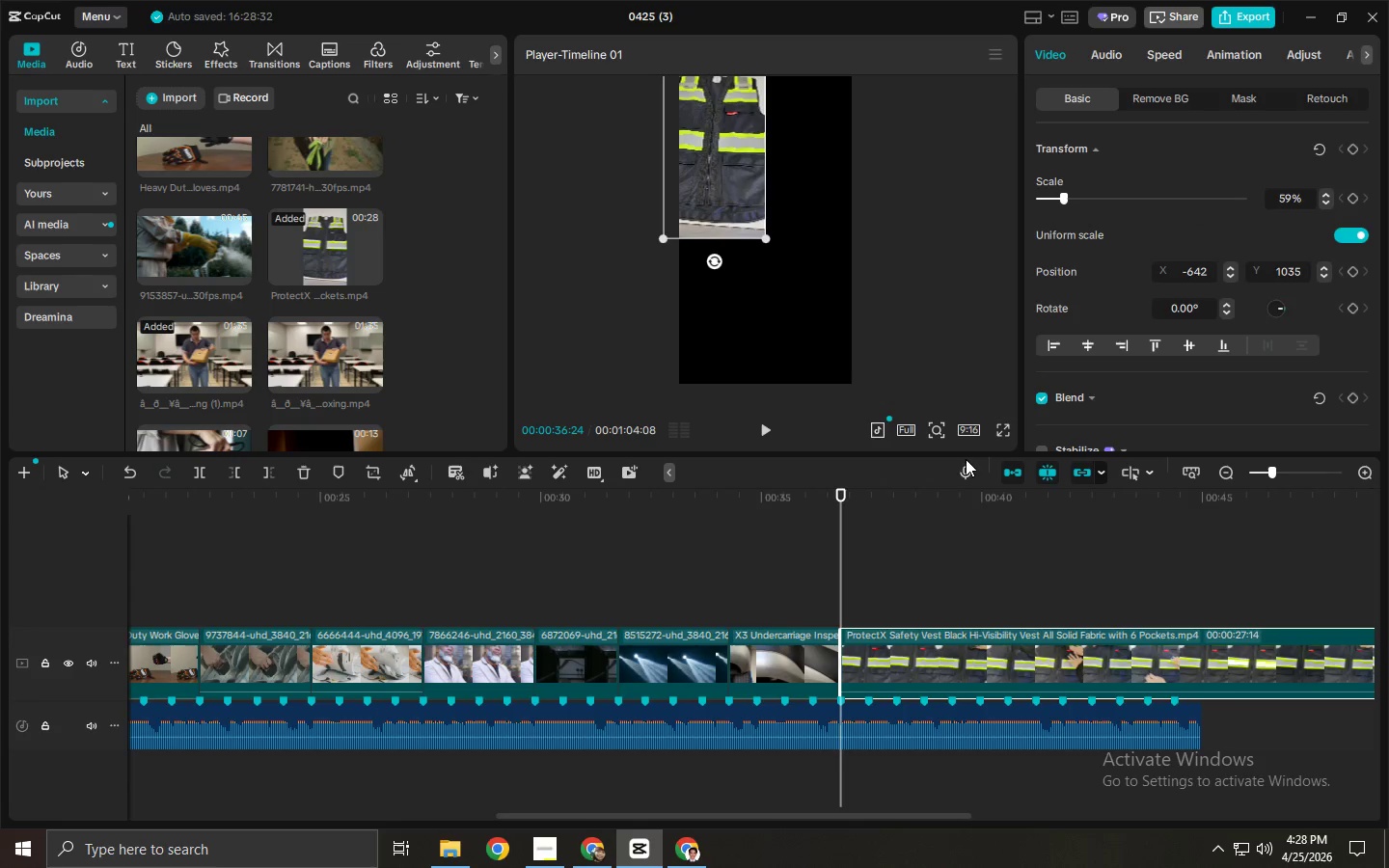 
left_click_drag(start_coordinate=[962, 453], to_coordinate=[966, 595])
 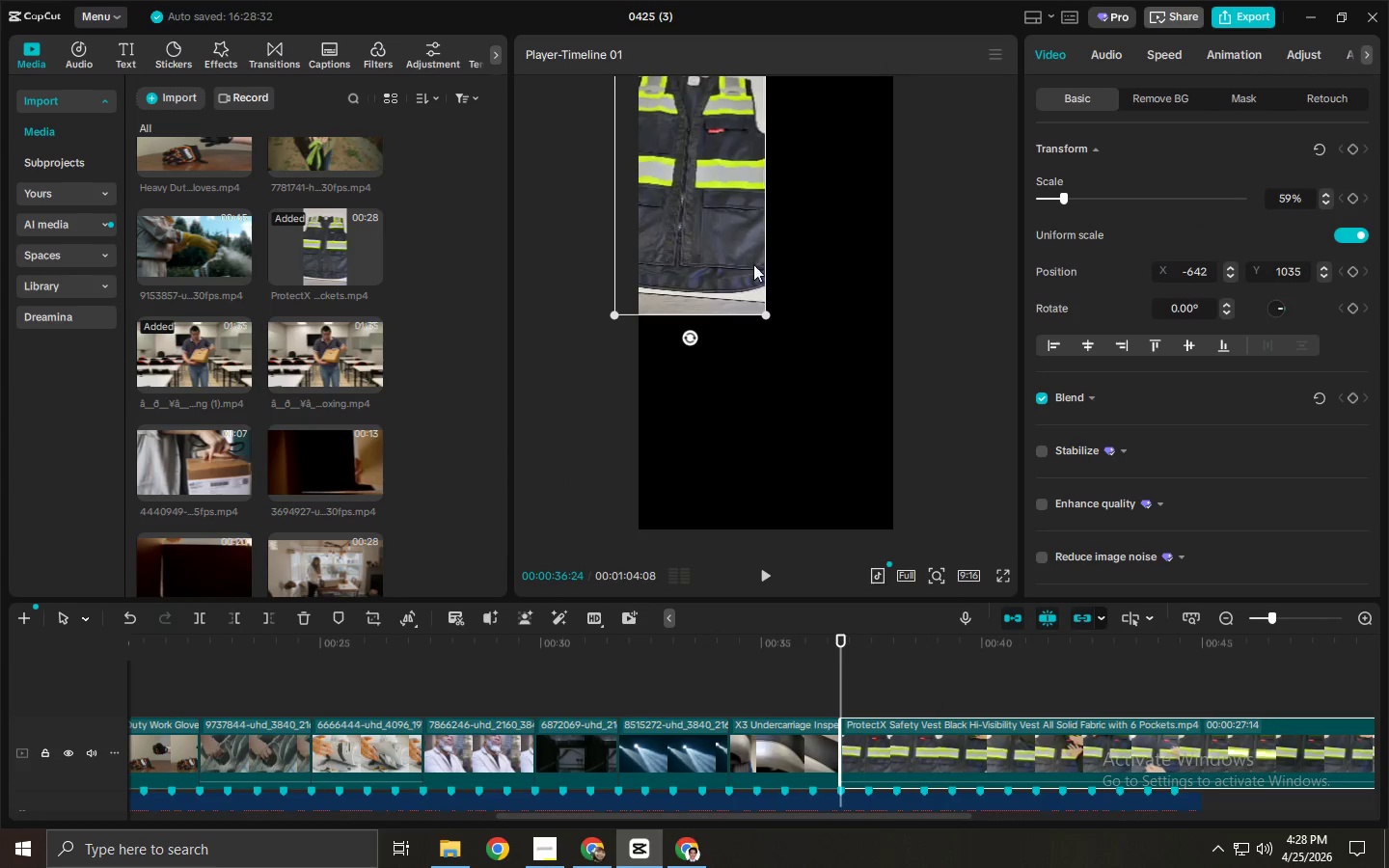 
left_click_drag(start_coordinate=[732, 245], to_coordinate=[756, 272])
 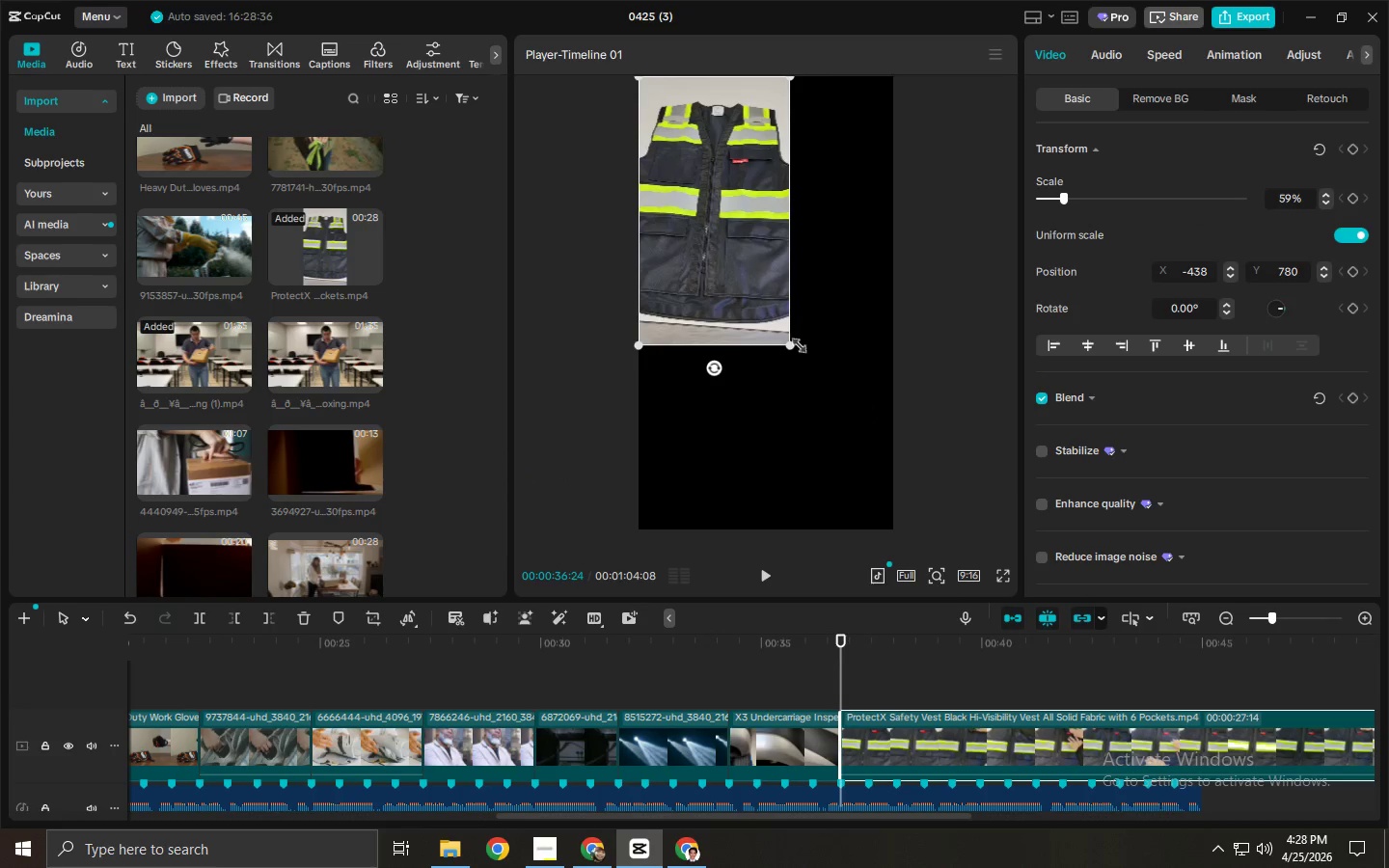 
left_click_drag(start_coordinate=[792, 339], to_coordinate=[777, 319])
 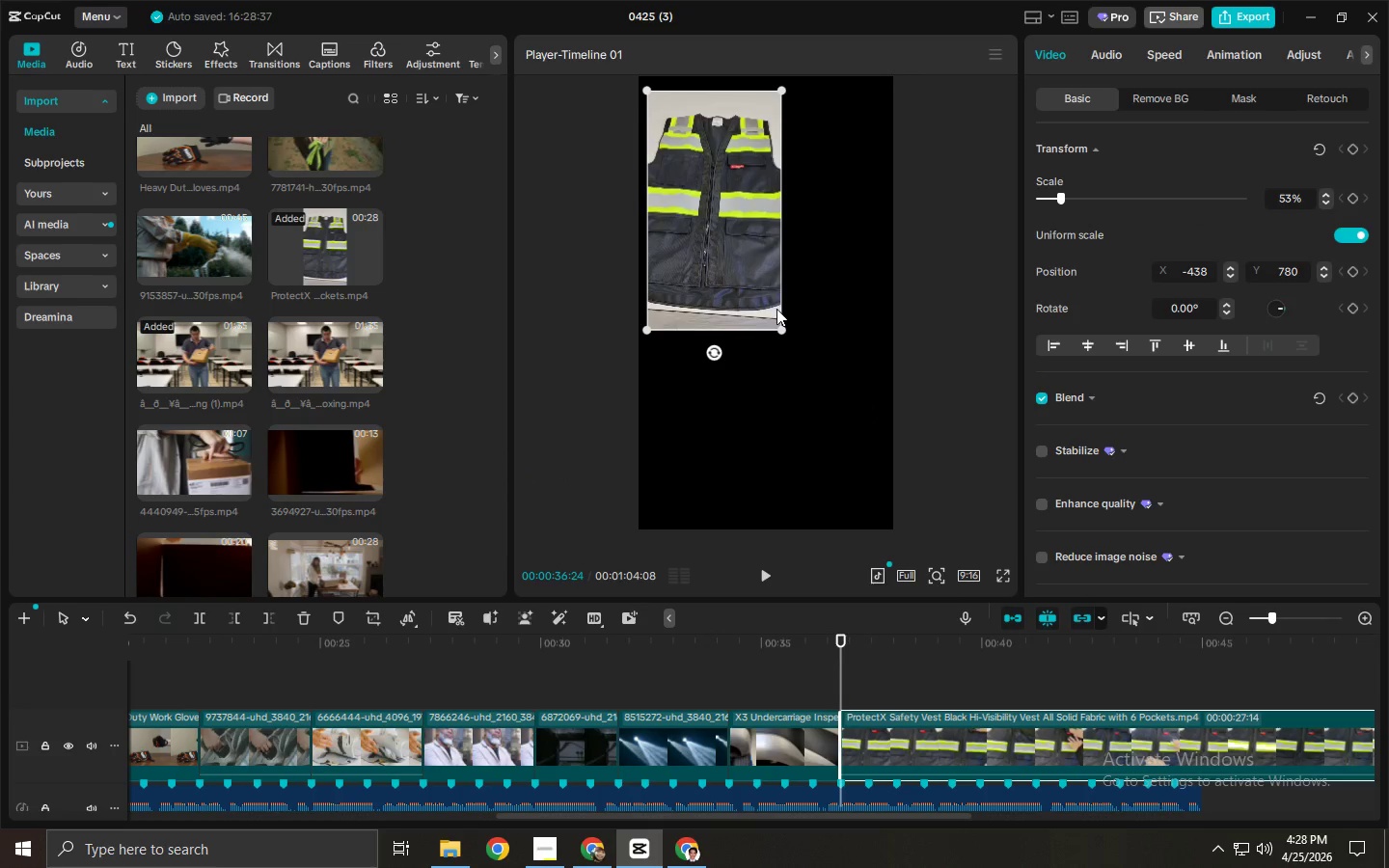 
left_click_drag(start_coordinate=[772, 289], to_coordinate=[759, 289])
 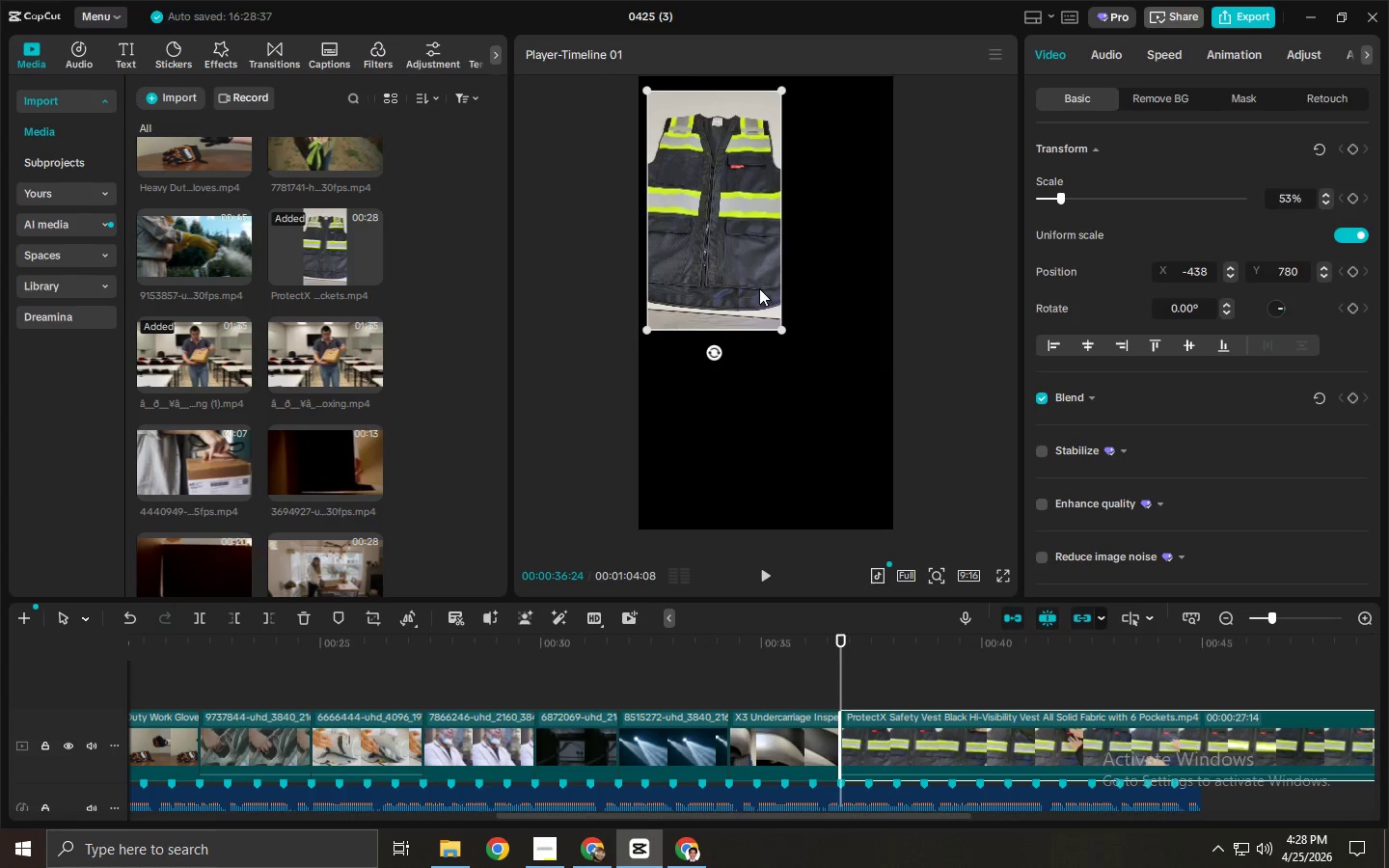 
left_click_drag(start_coordinate=[759, 288], to_coordinate=[747, 288])
 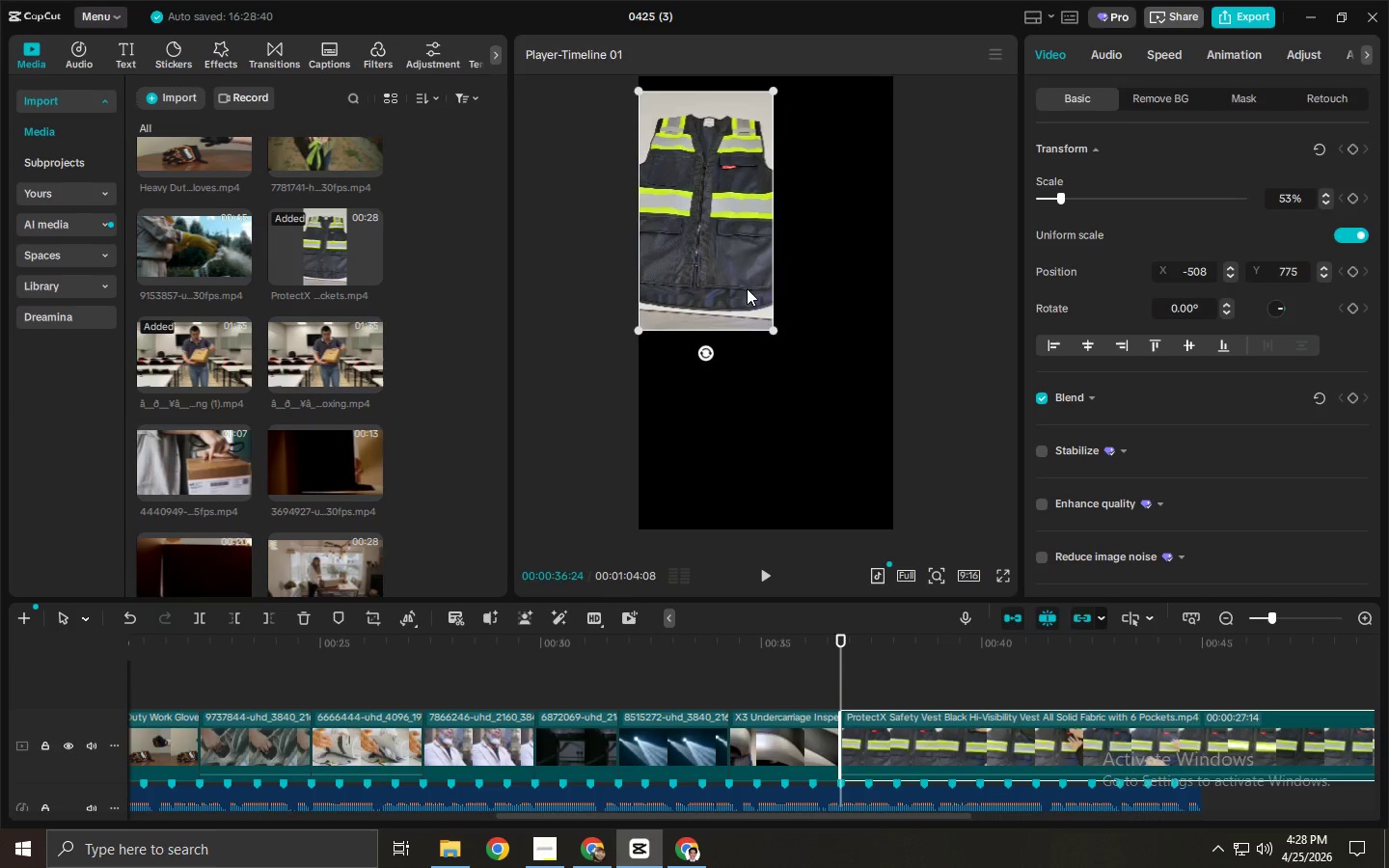 
key(Alt+AltLeft)